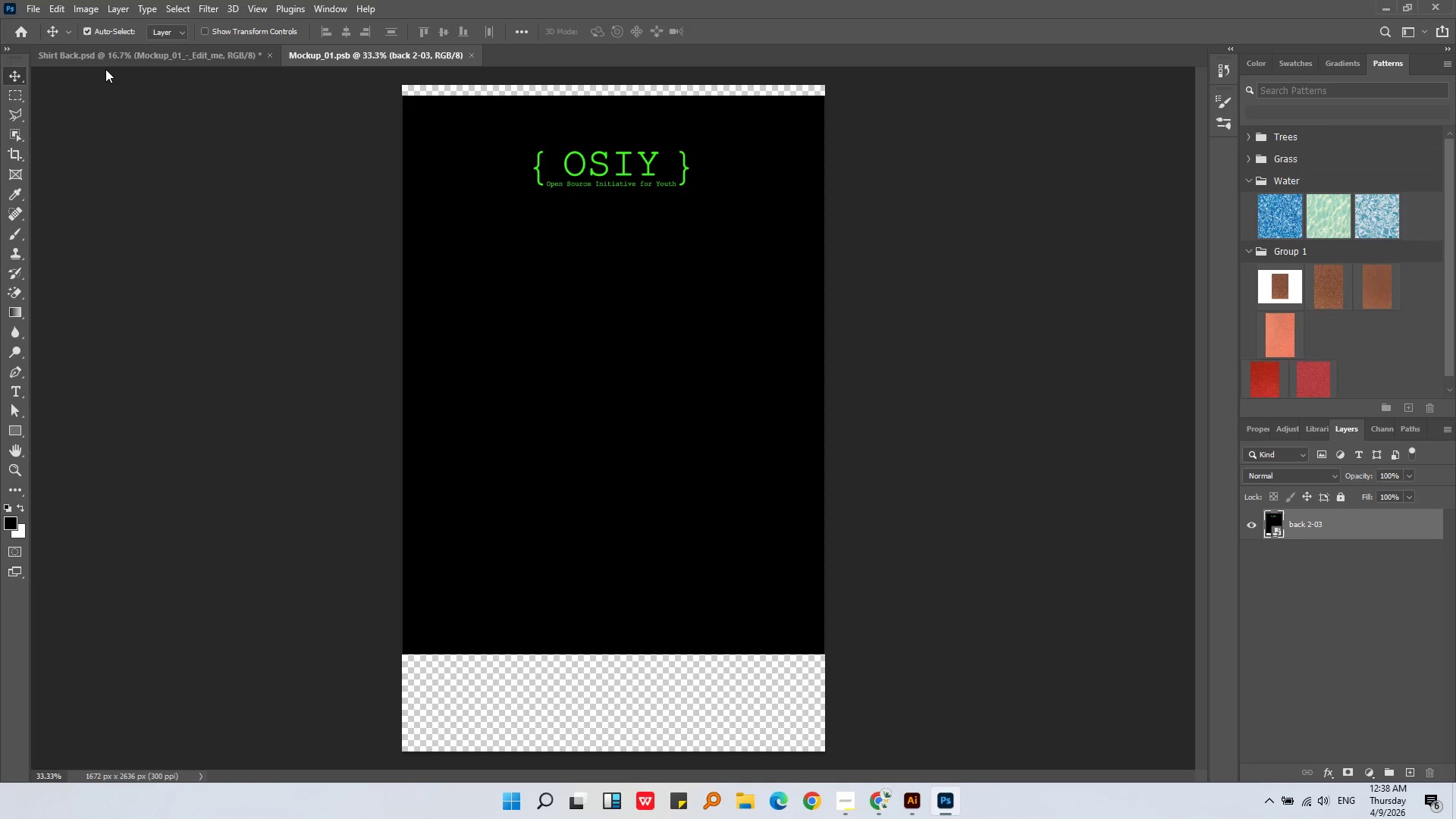 
left_click([105, 55])
 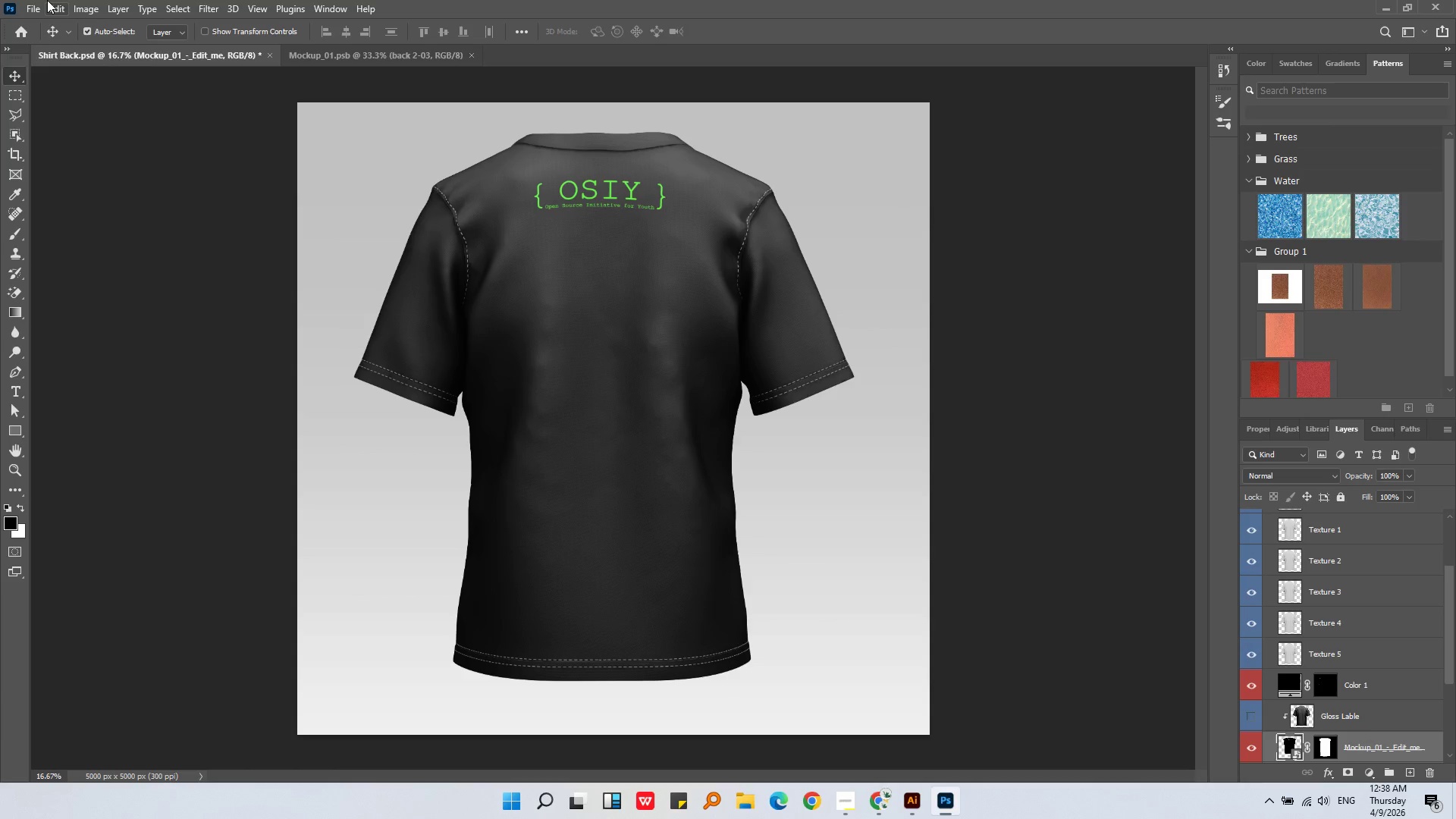 
left_click([38, 2])
 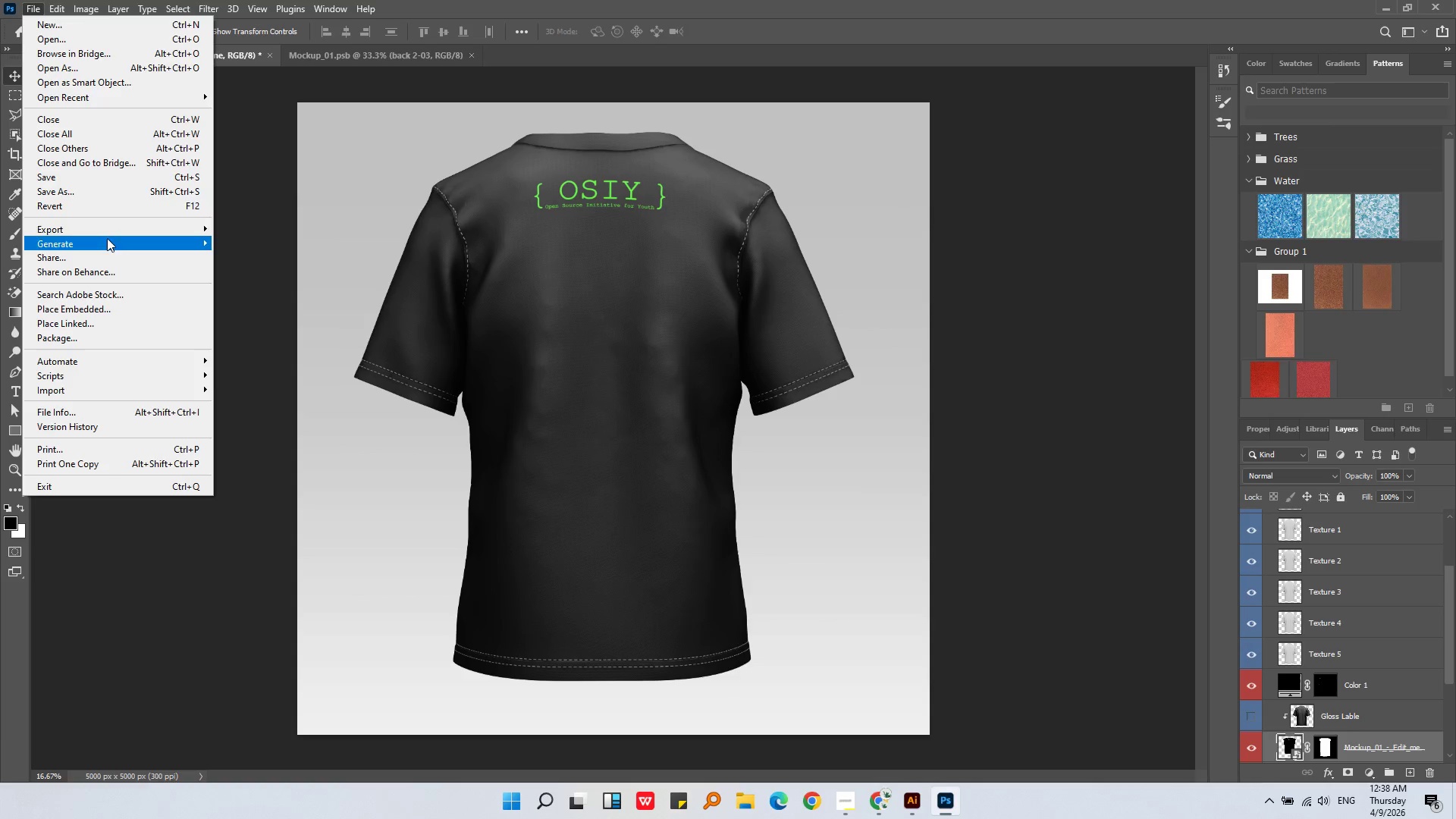 
left_click([107, 233])
 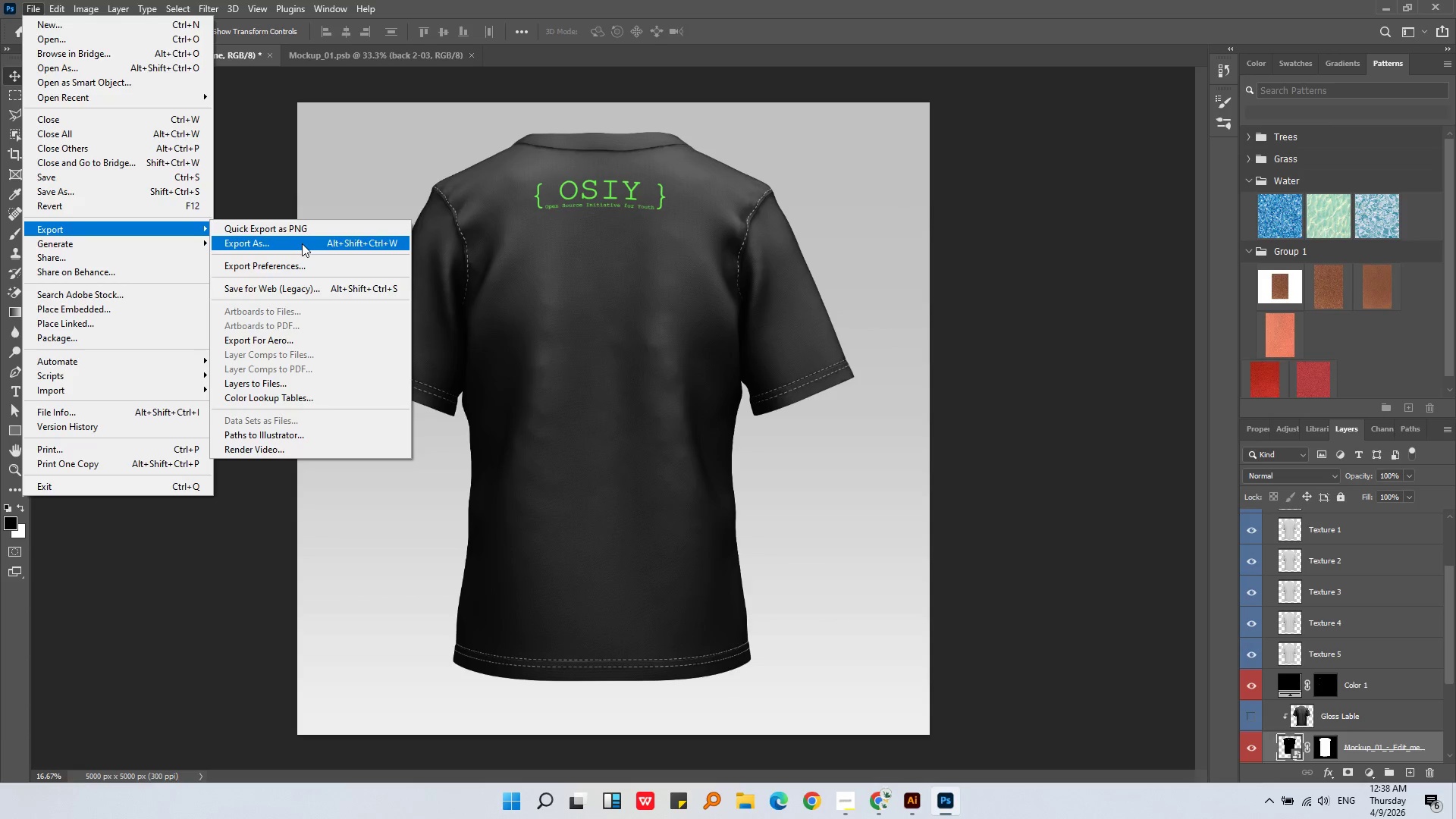 
left_click([302, 243])
 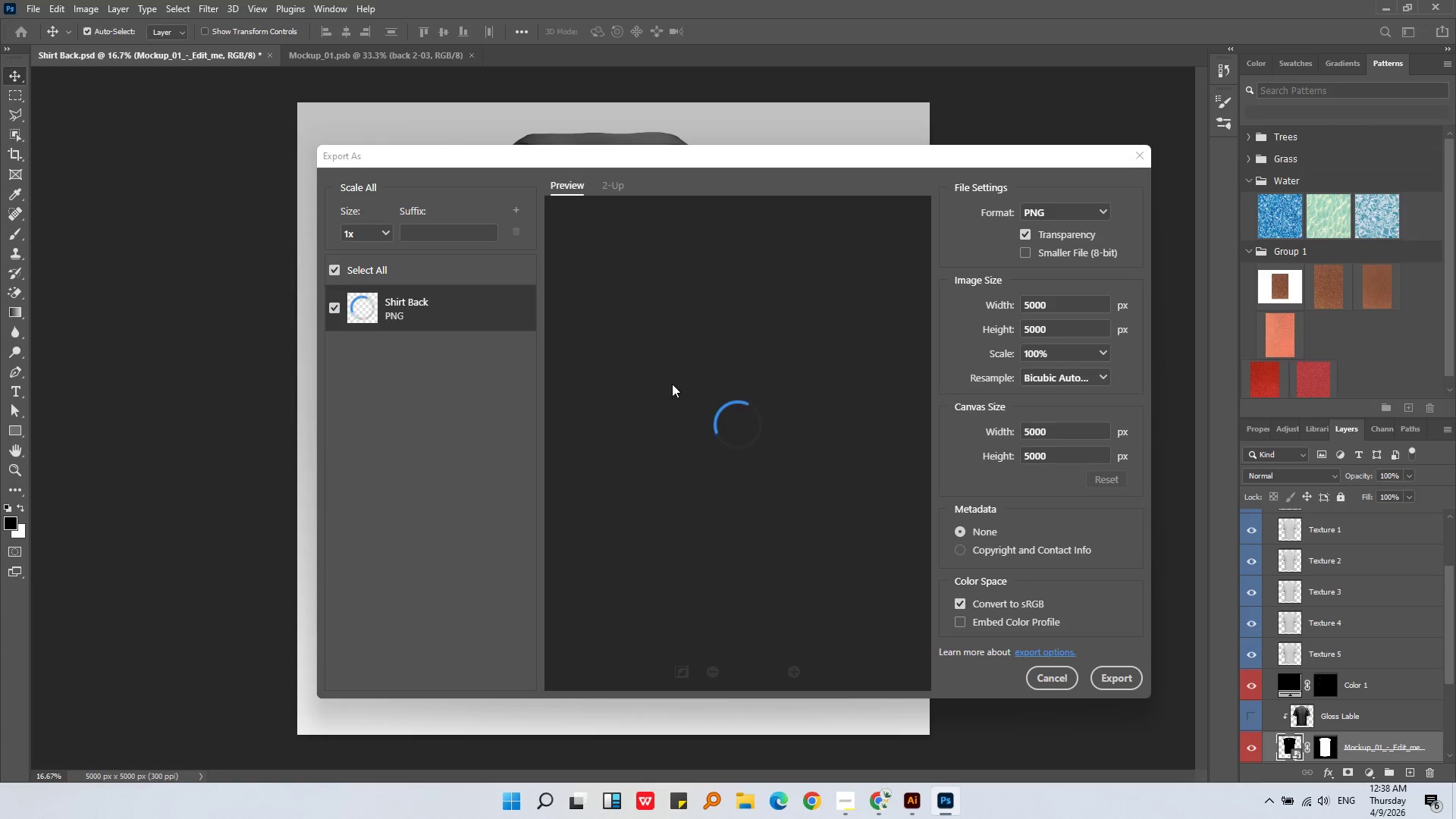 
left_click([1061, 301])
 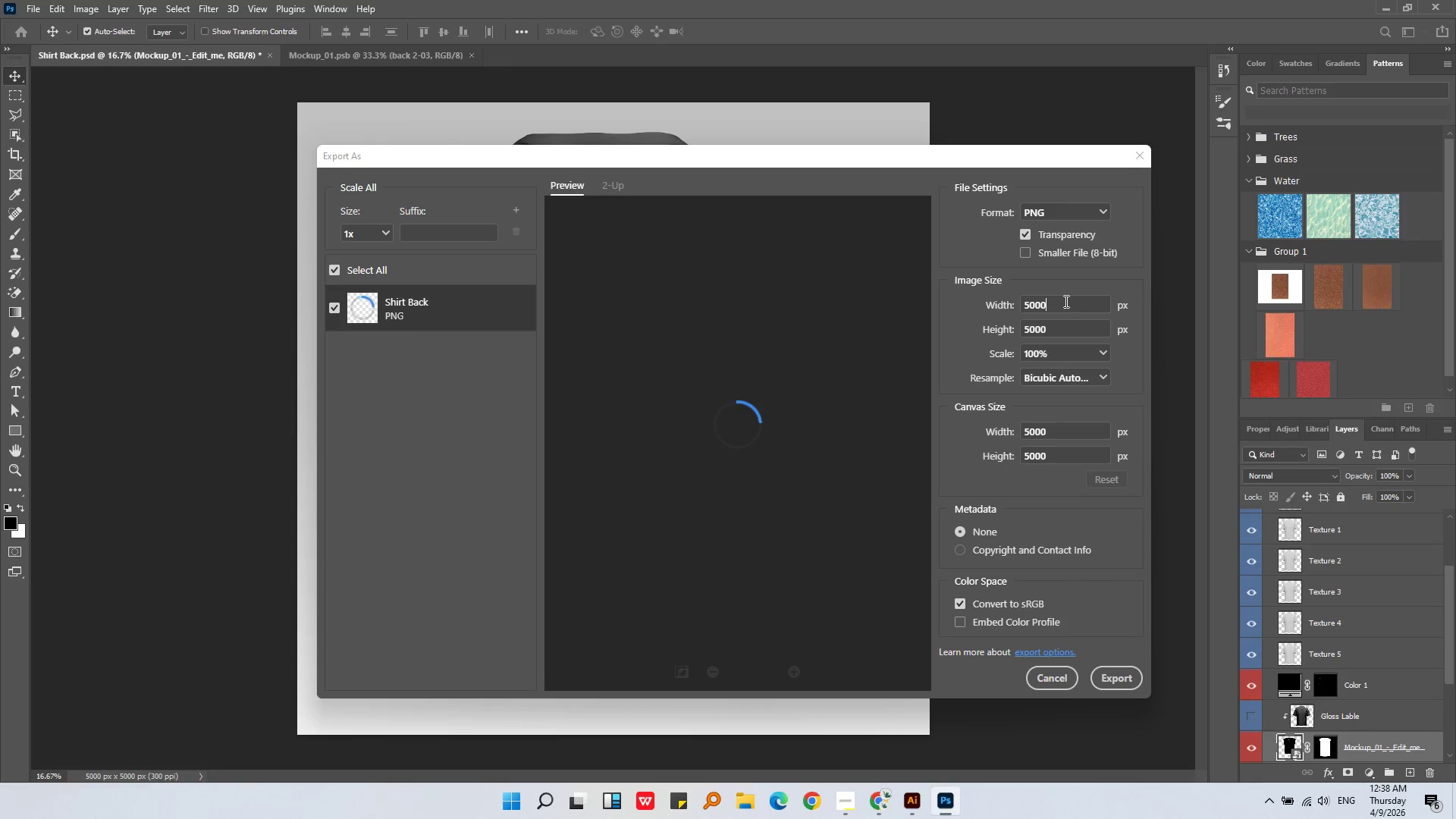 
left_click_drag(start_coordinate=[1070, 301], to_coordinate=[977, 297])
 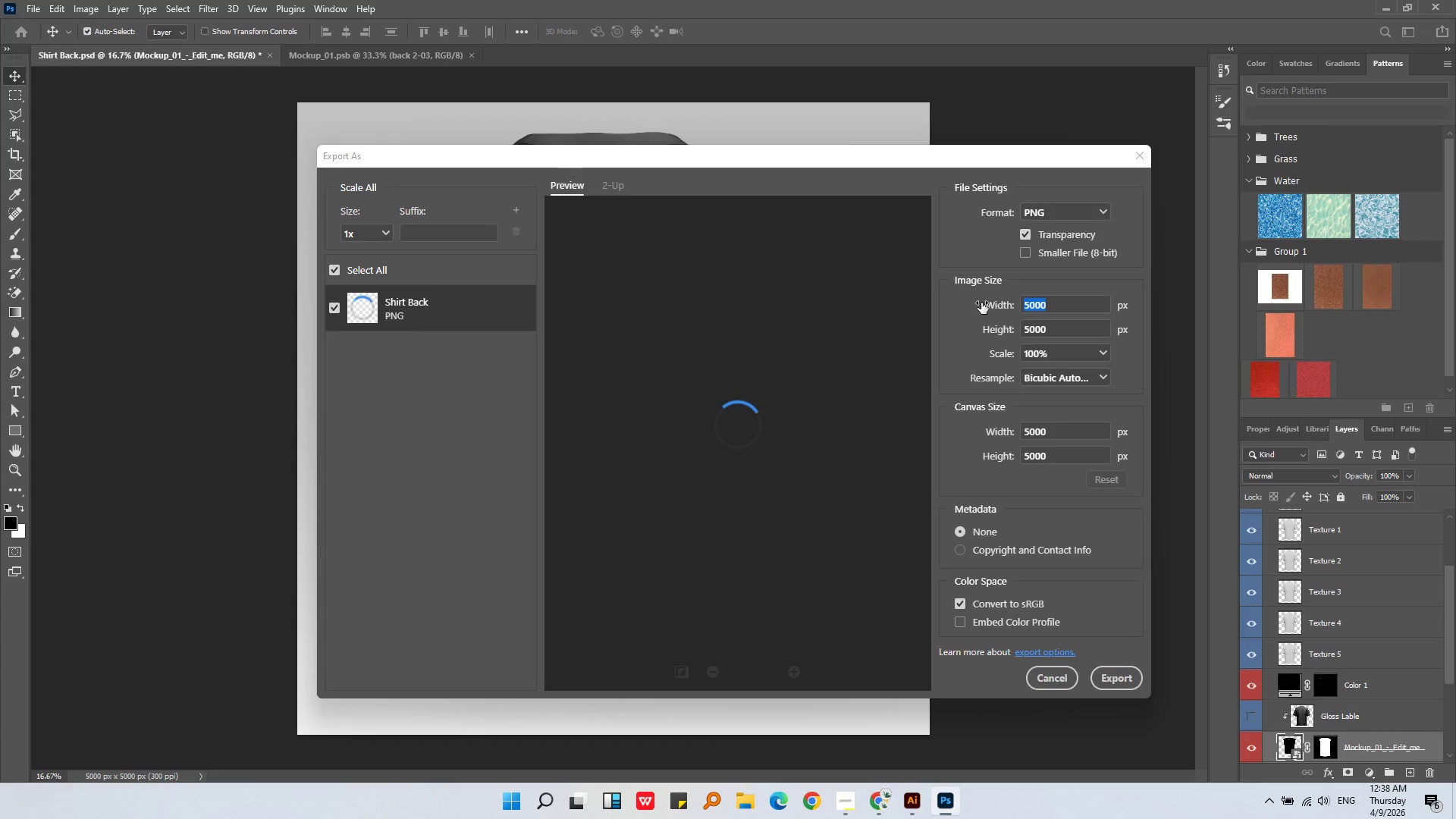 
key(Numpad2)
 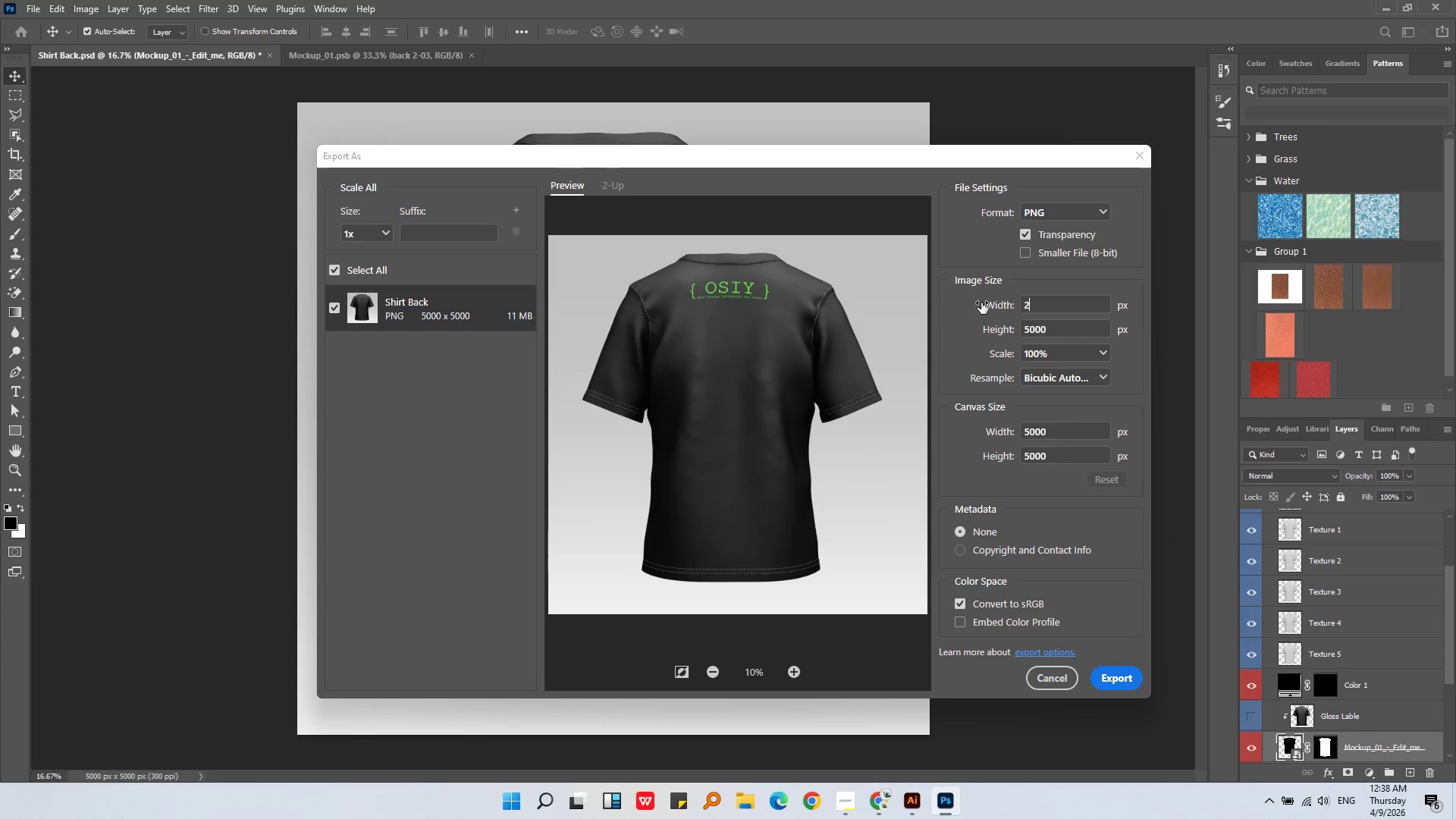 
key(Numpad0)
 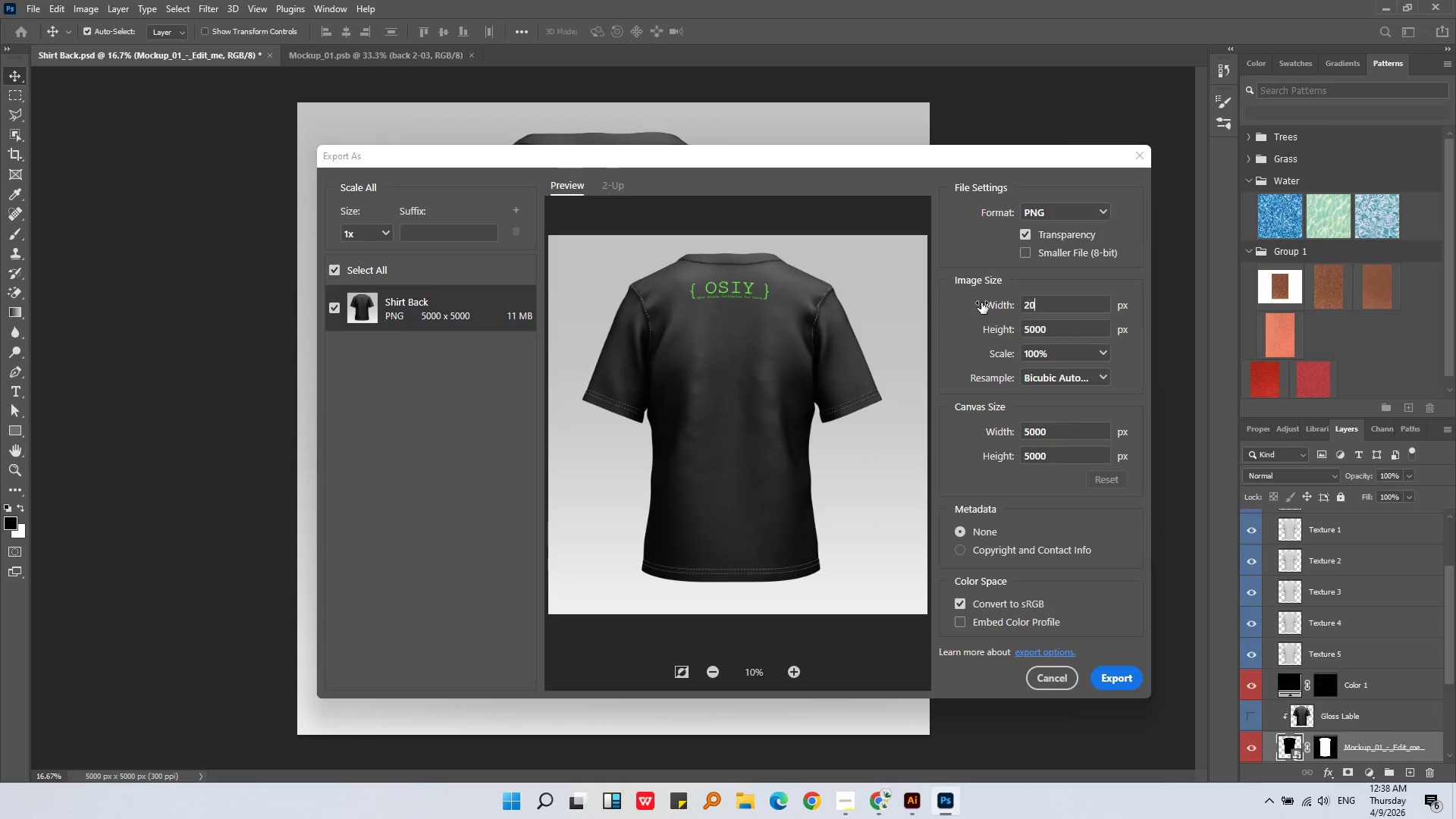 
key(Numpad0)
 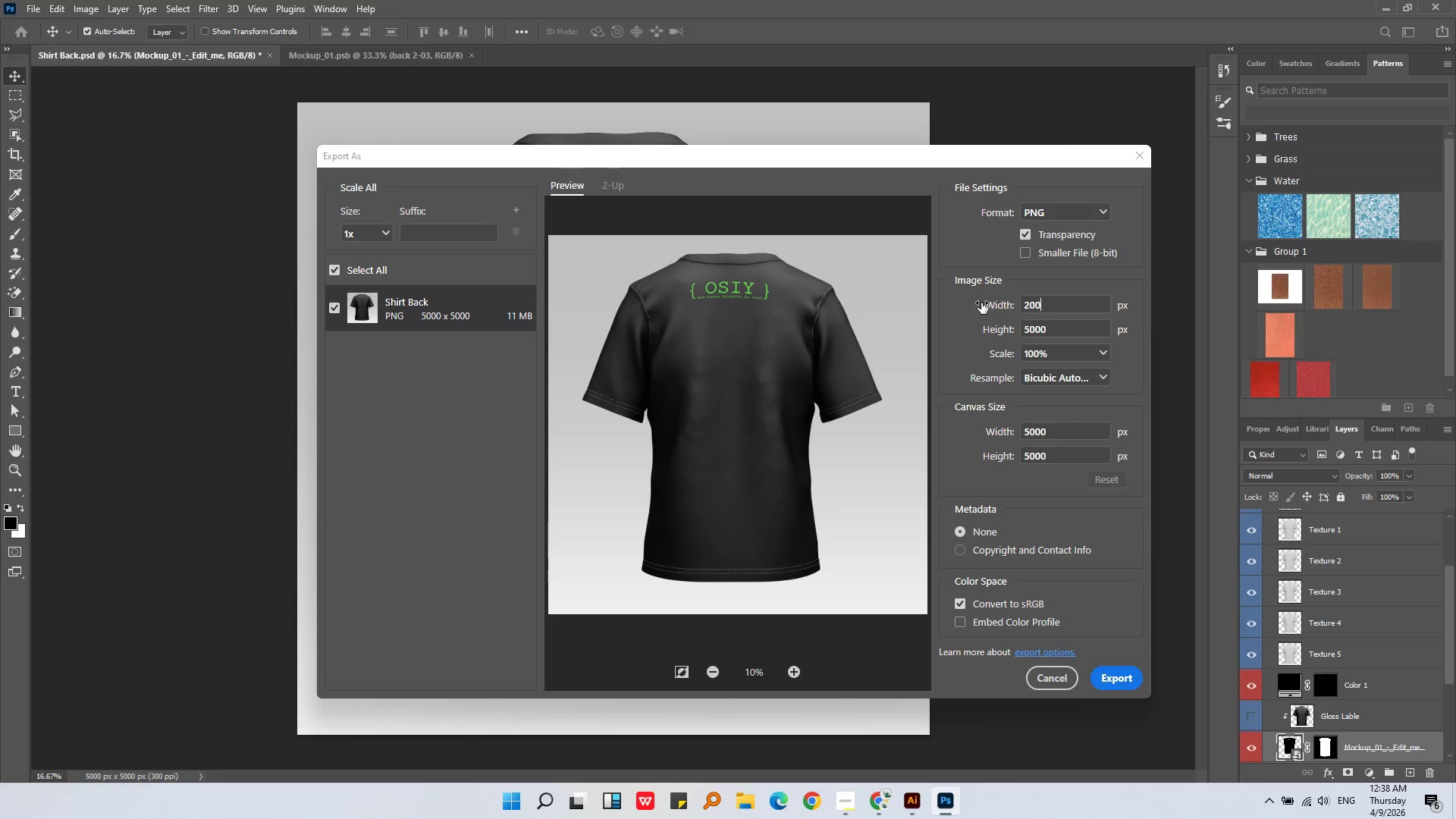 
key(Numpad0)
 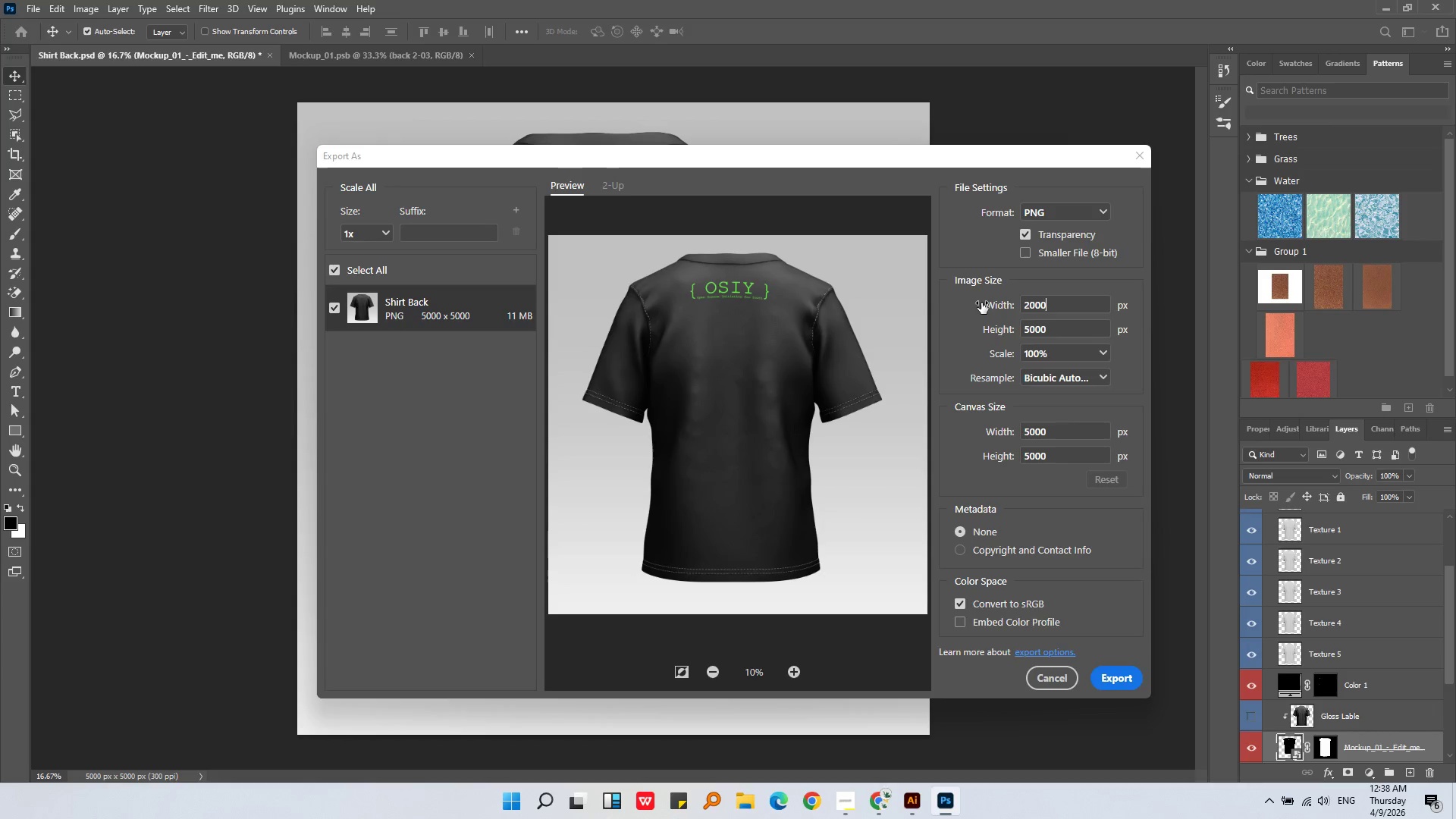 
left_click([1051, 286])
 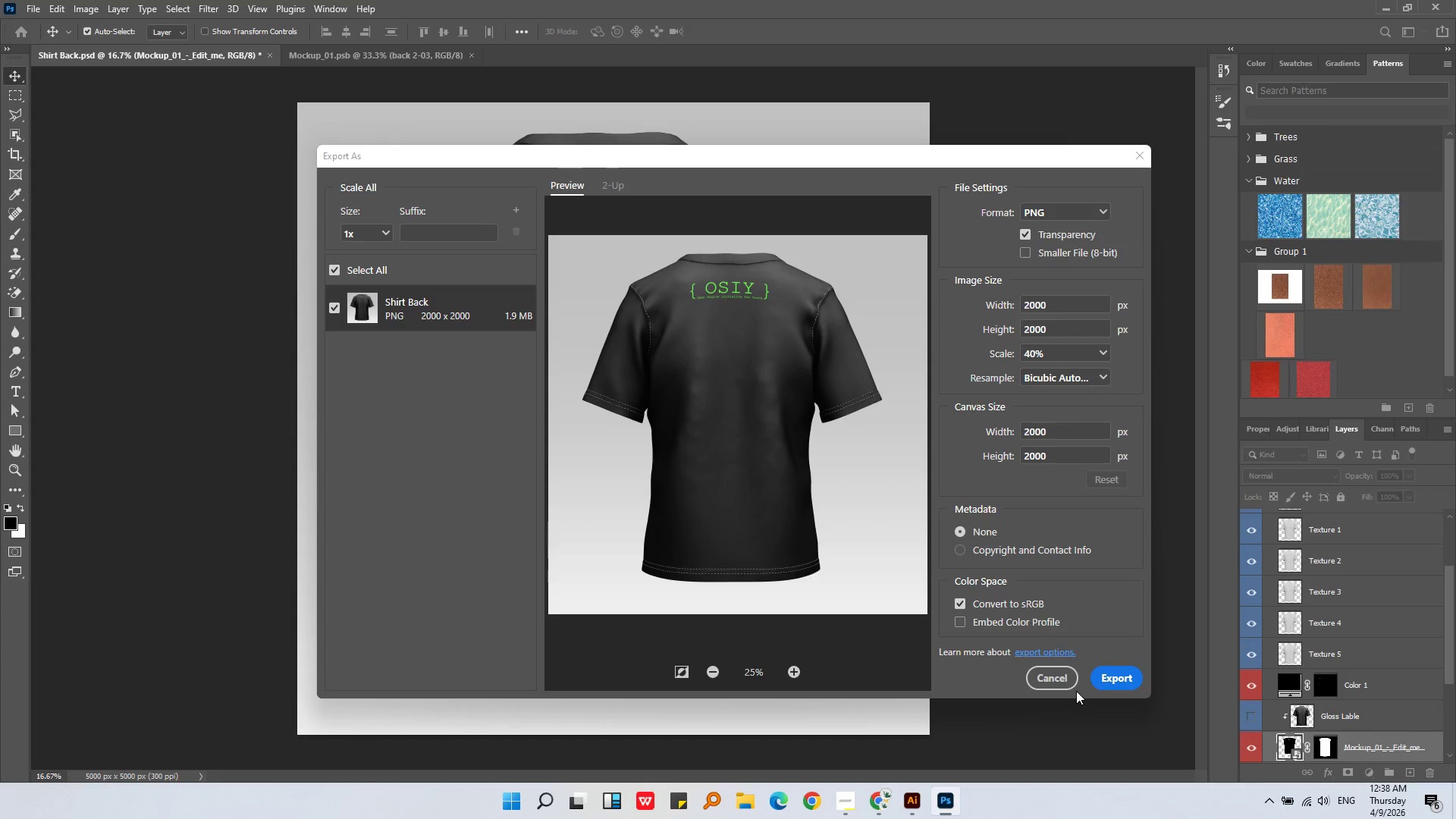 
wait(11.91)
 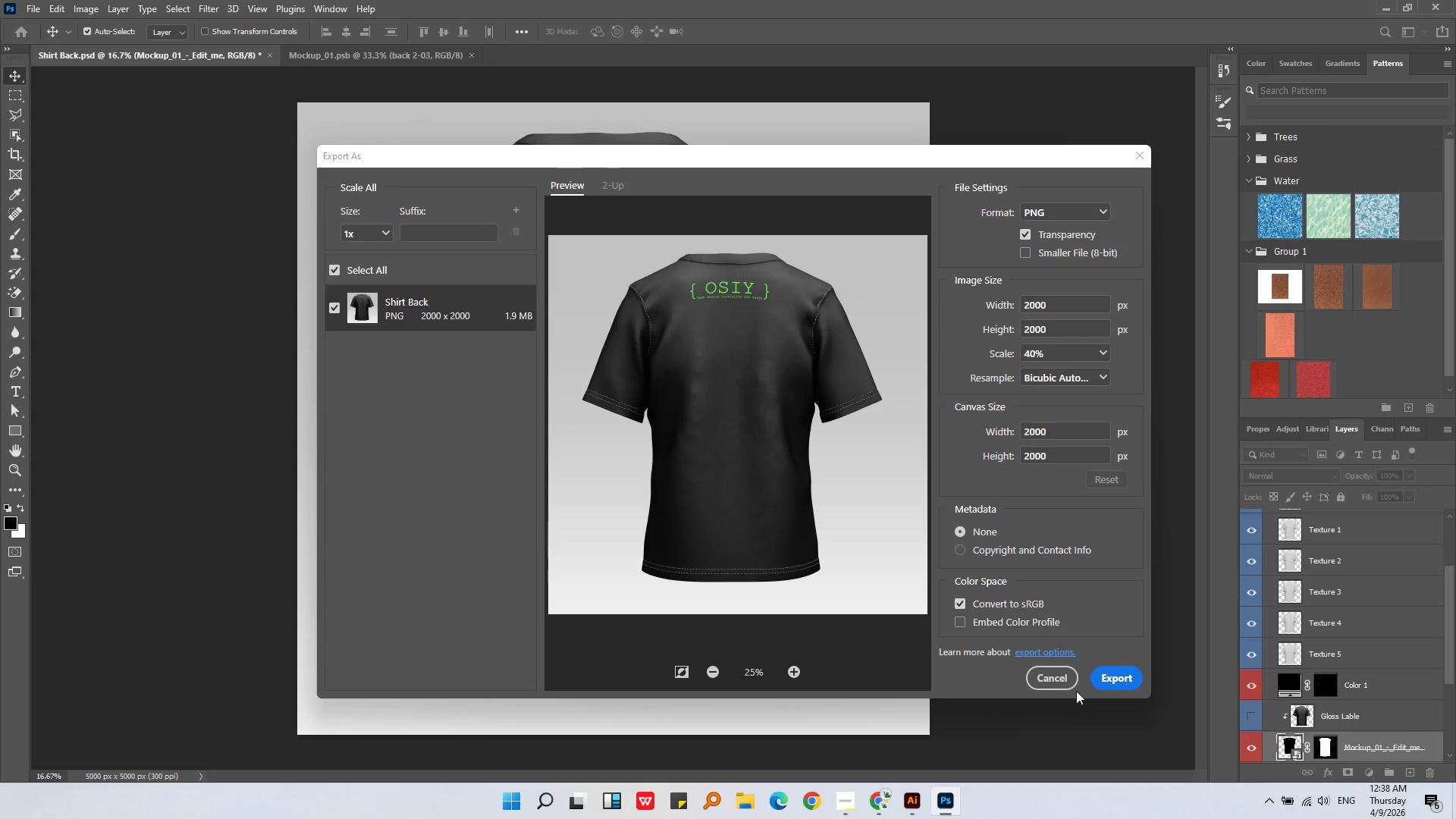 
left_click([1112, 686])
 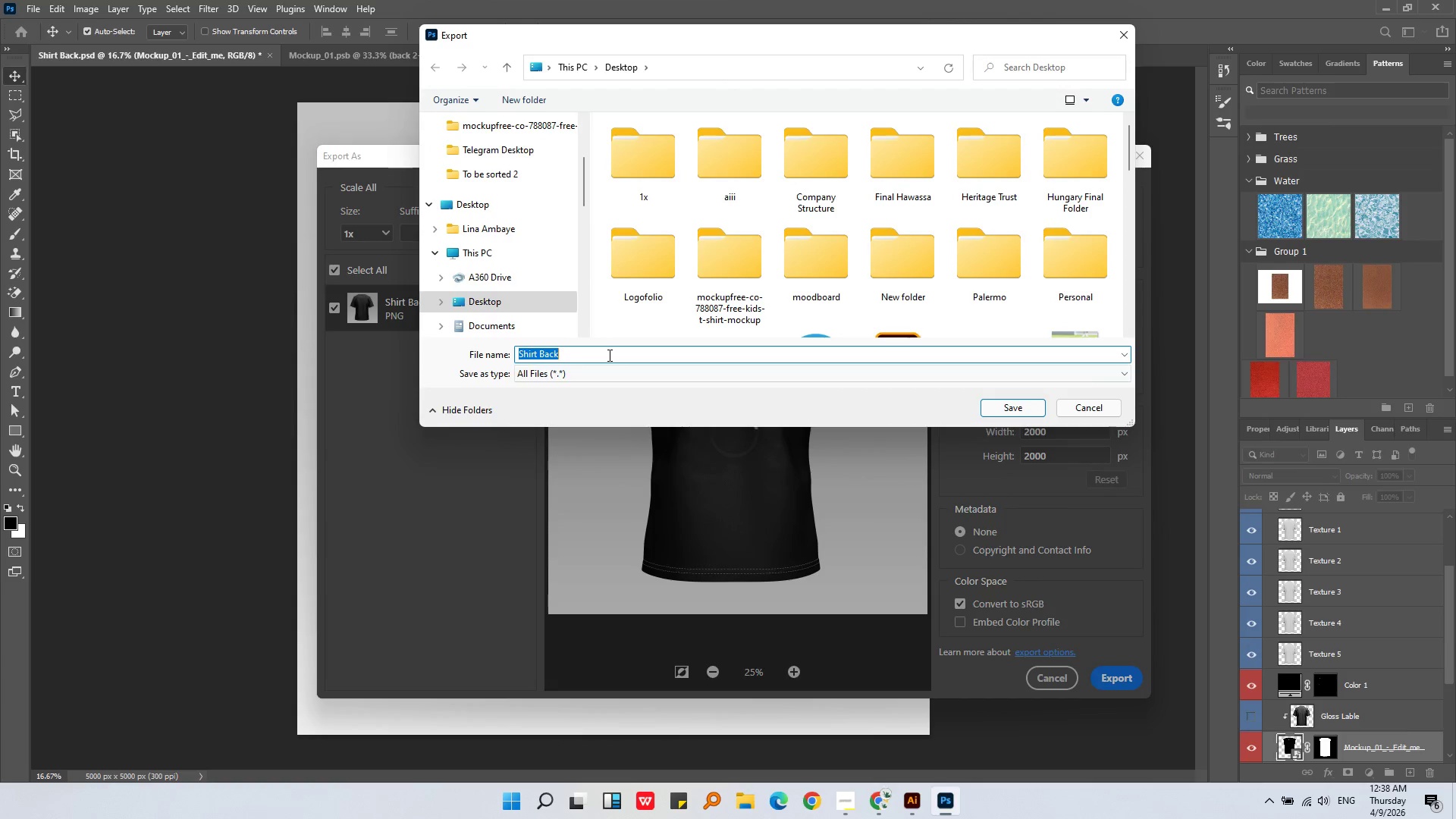 
type(Back_Partici)
key(Backspace)
key(Backspace)
key(Backspace)
key(Backspace)
key(Backspace)
type(rticipant_Graphics)
 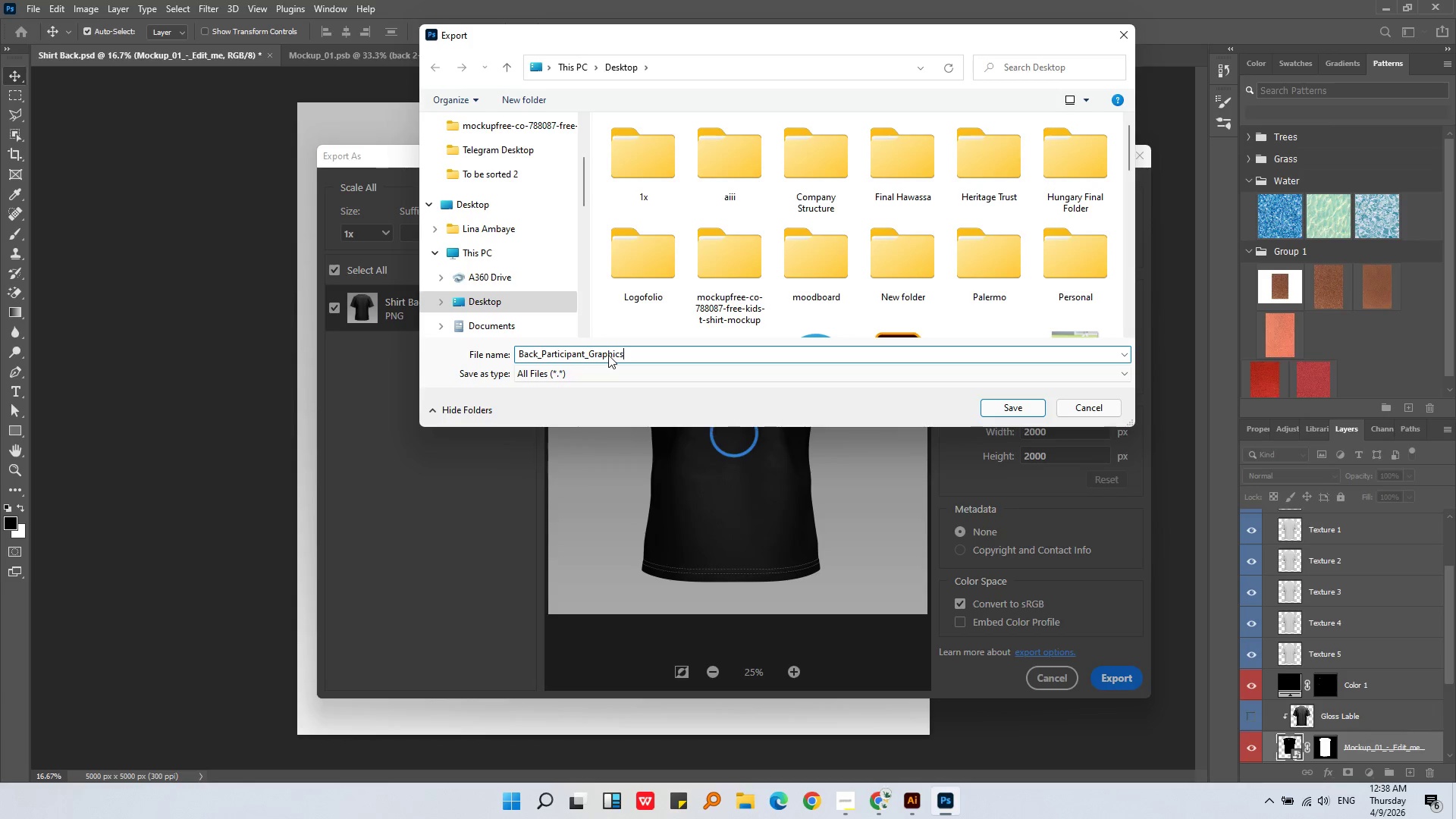 
left_click([1009, 417])
 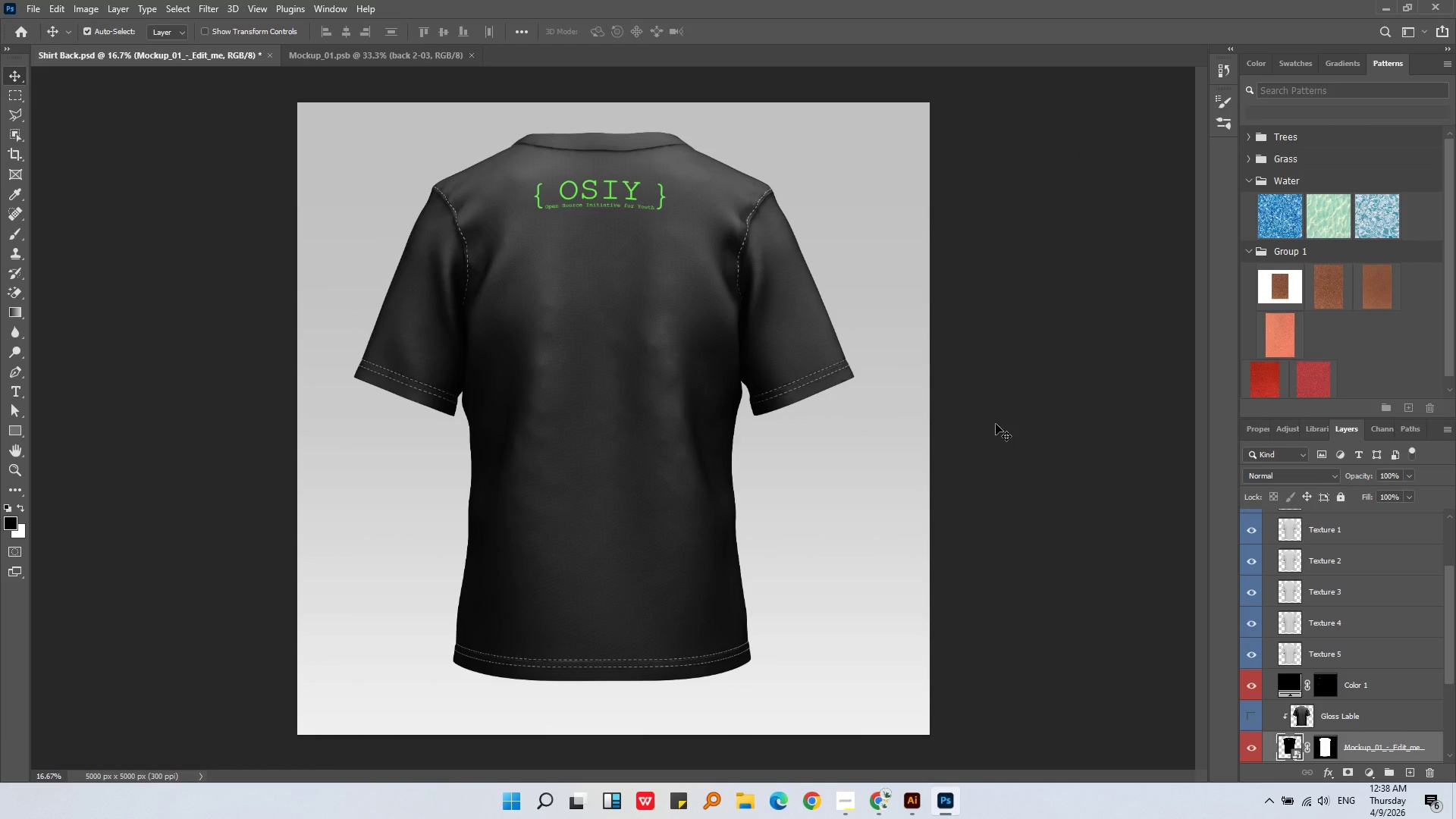 
wait(9.38)
 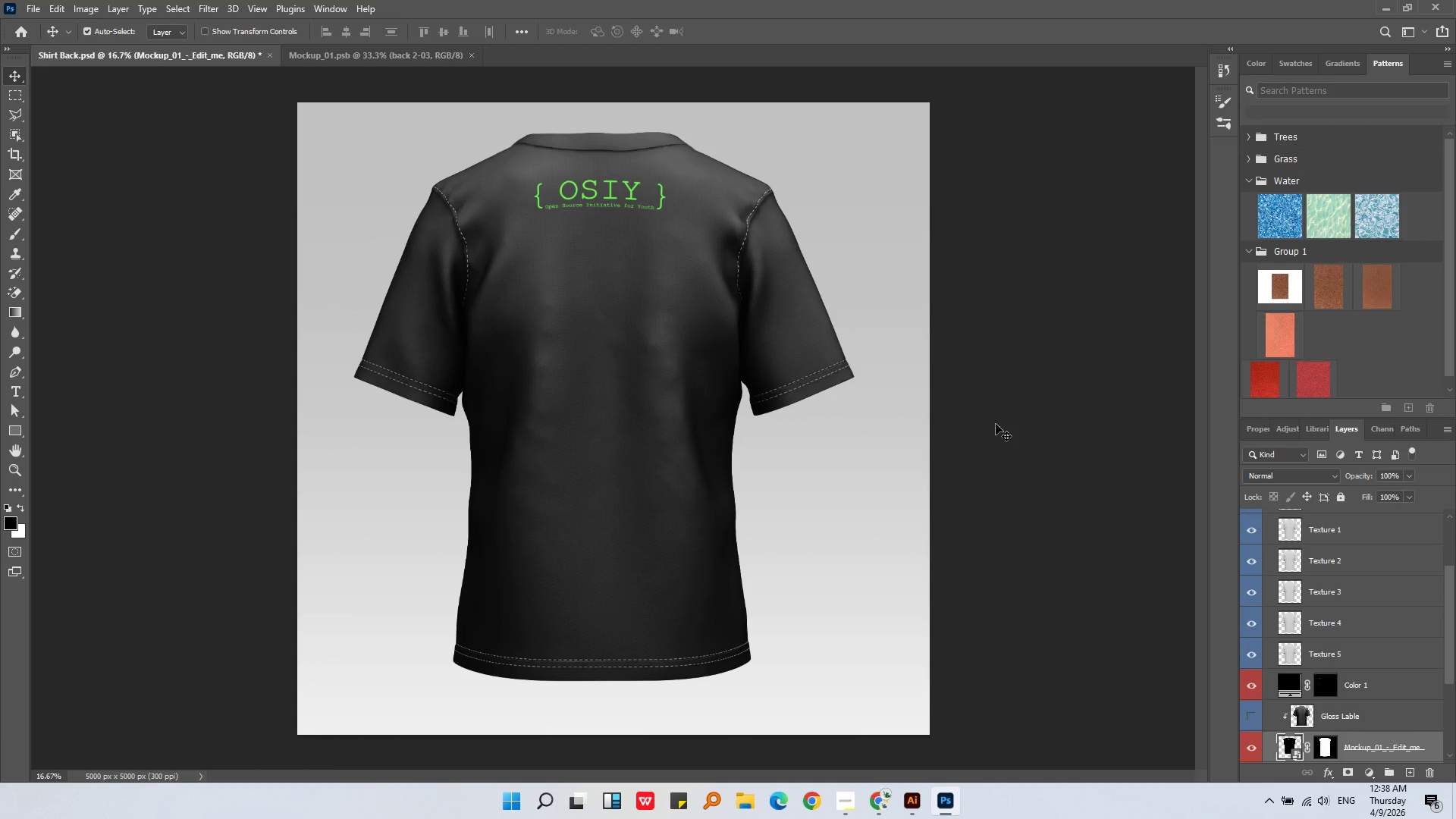 
scroll: coordinate [1422, 573], scroll_direction: down, amount: 3.0
 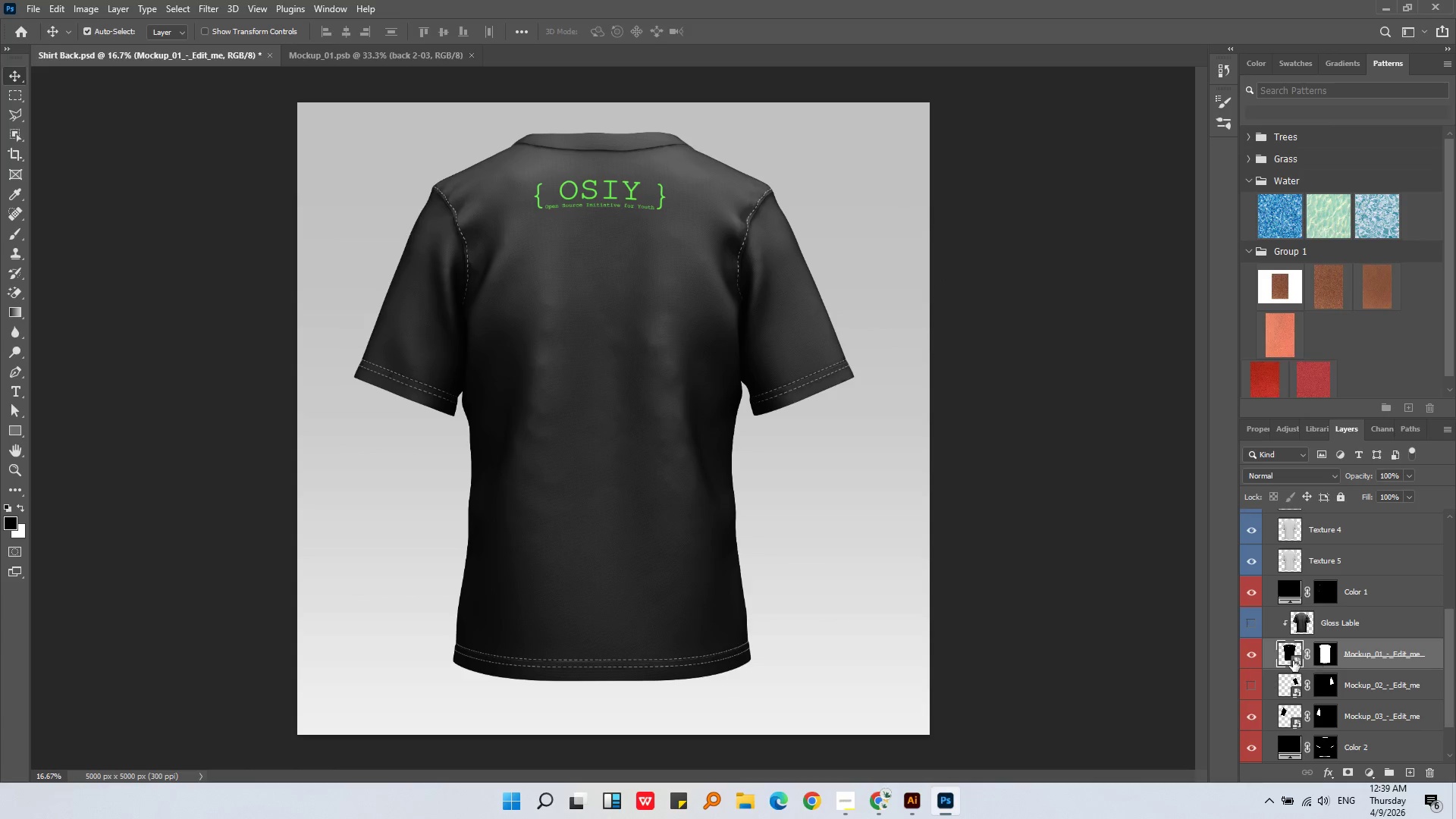 
double_click([1298, 660])
 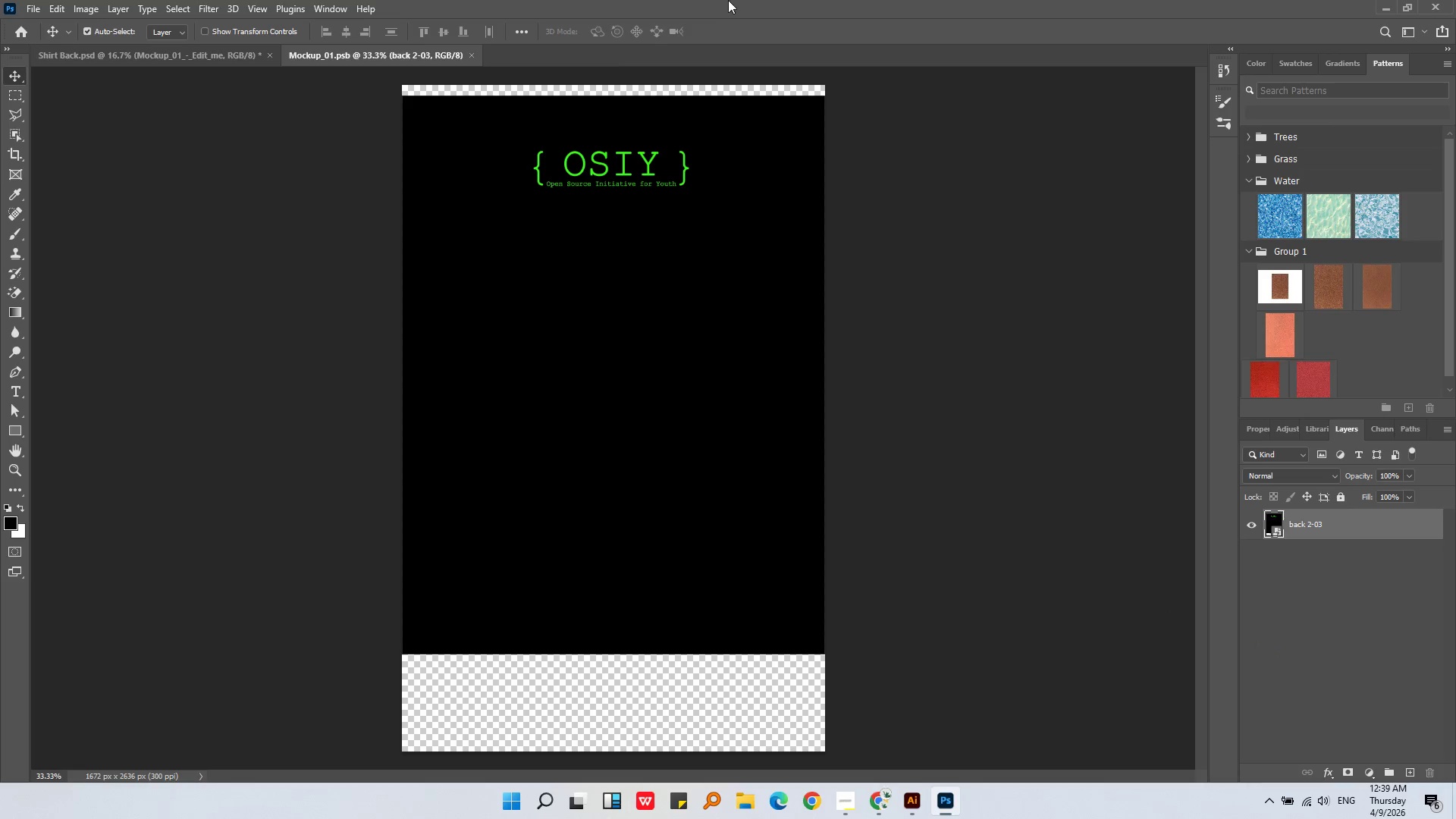 
left_click_drag(start_coordinate=[739, 11], to_coordinate=[786, 19])
 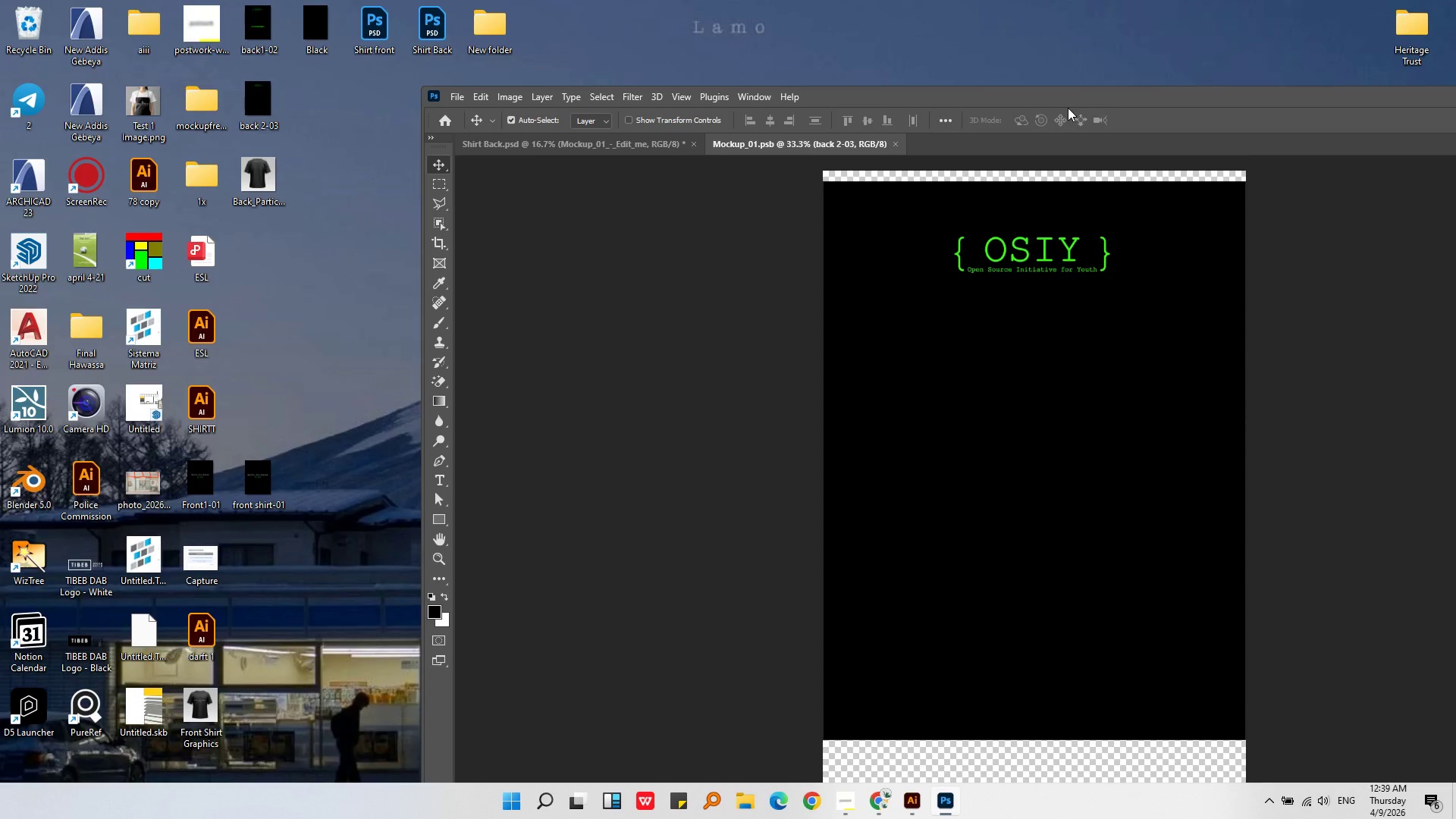 
double_click([1075, 93])
 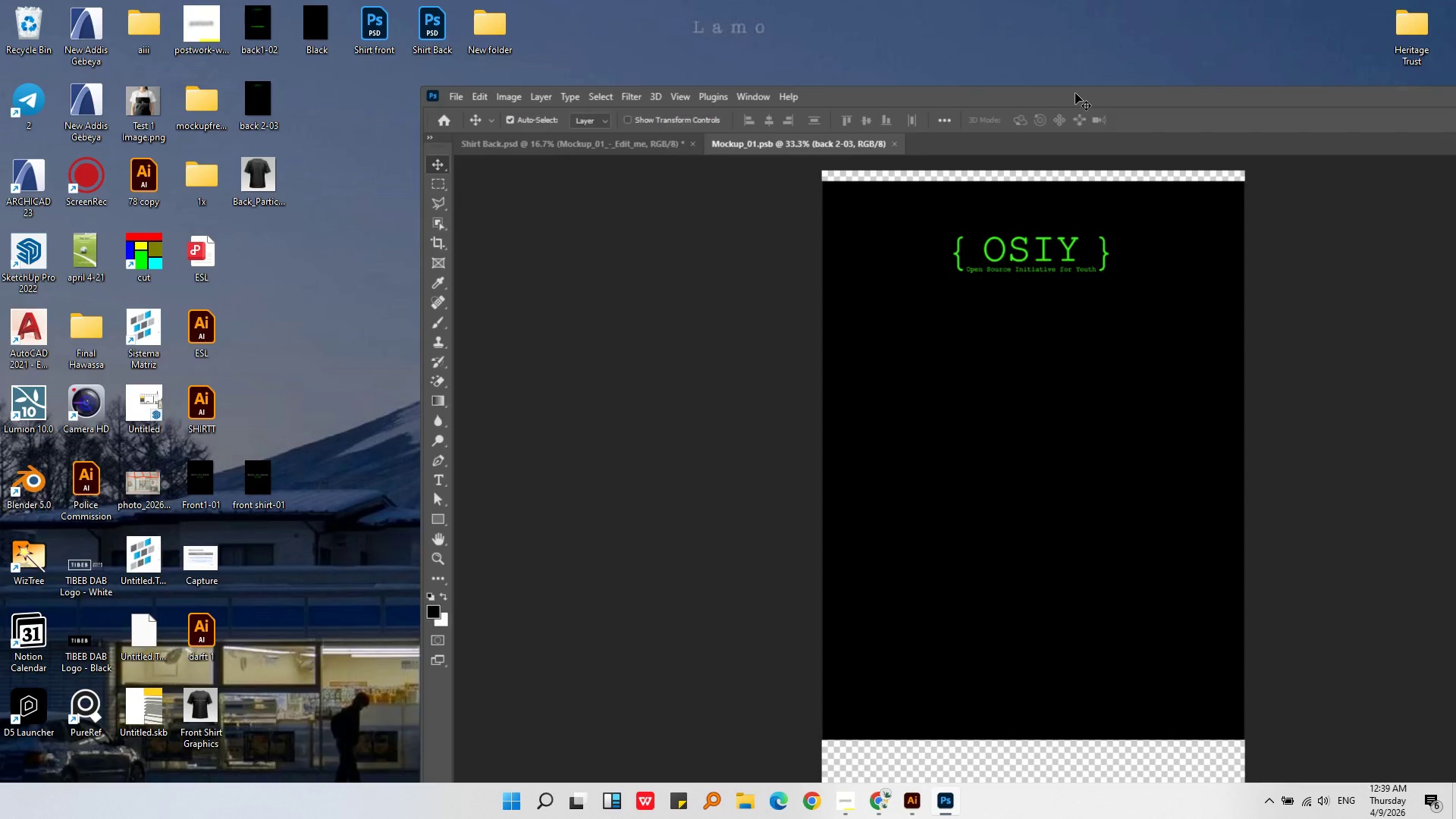 
triple_click([1075, 93])
 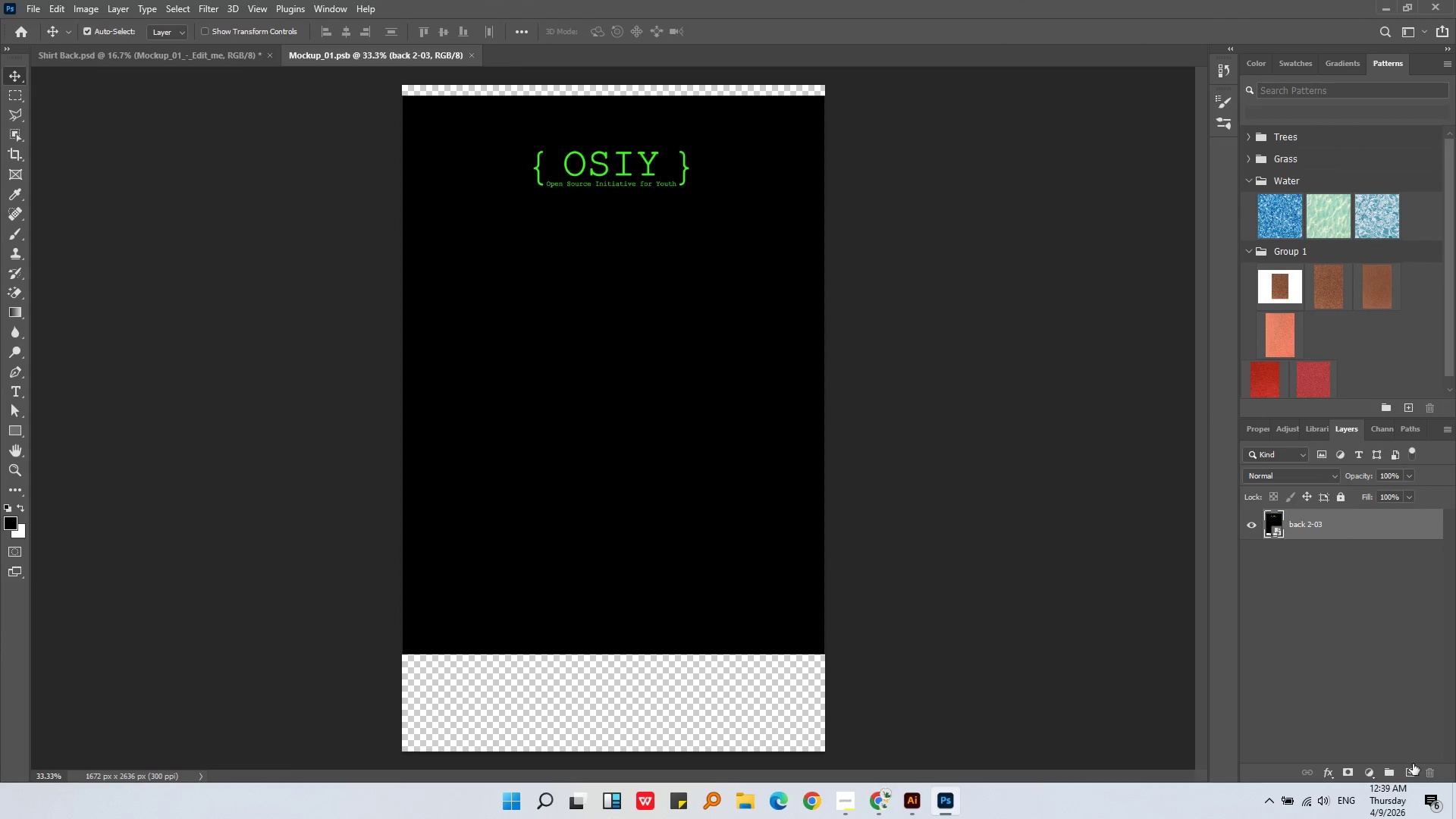 
left_click([1414, 771])
 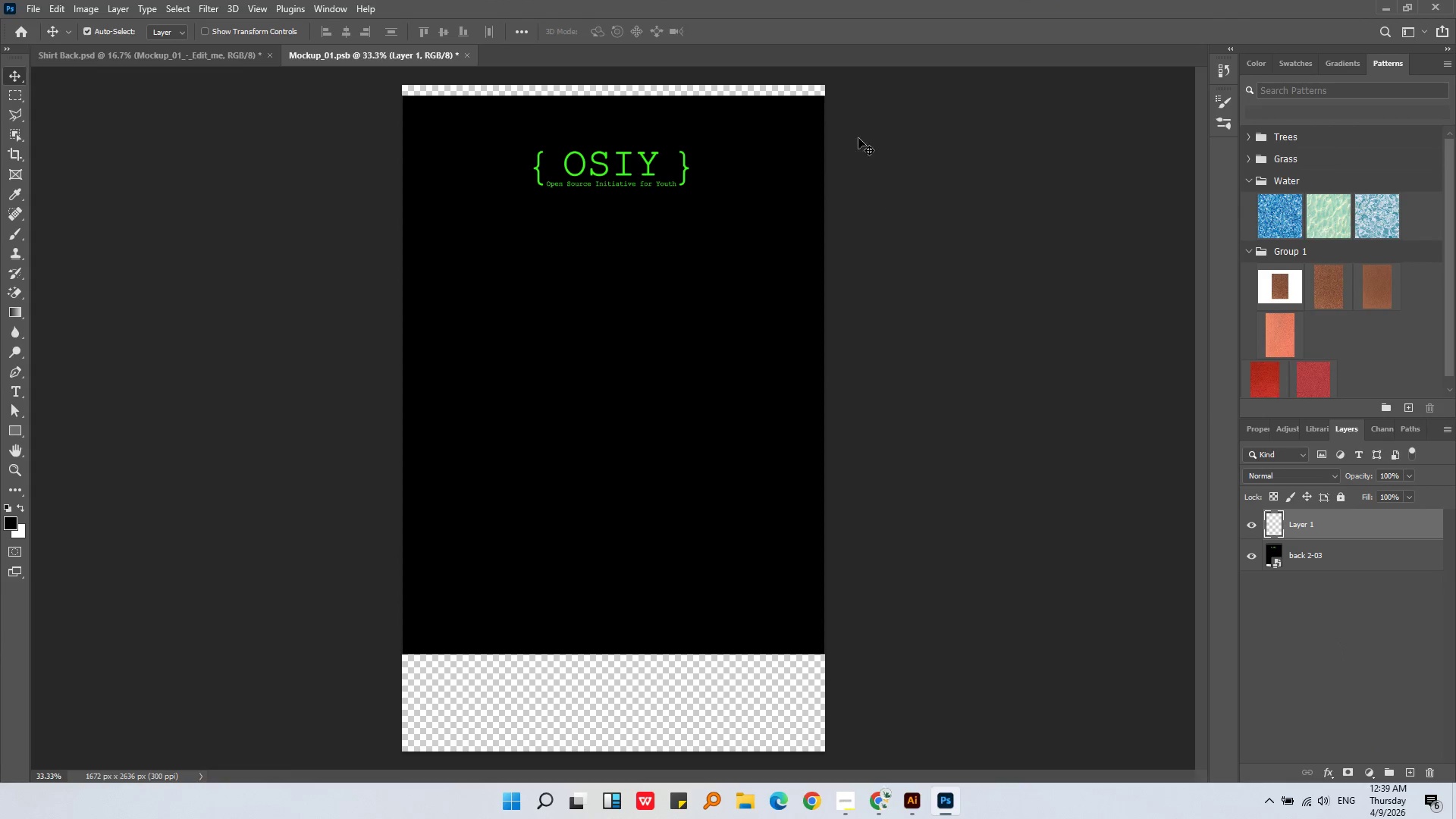 
left_click_drag(start_coordinate=[836, 13], to_coordinate=[855, 23])
 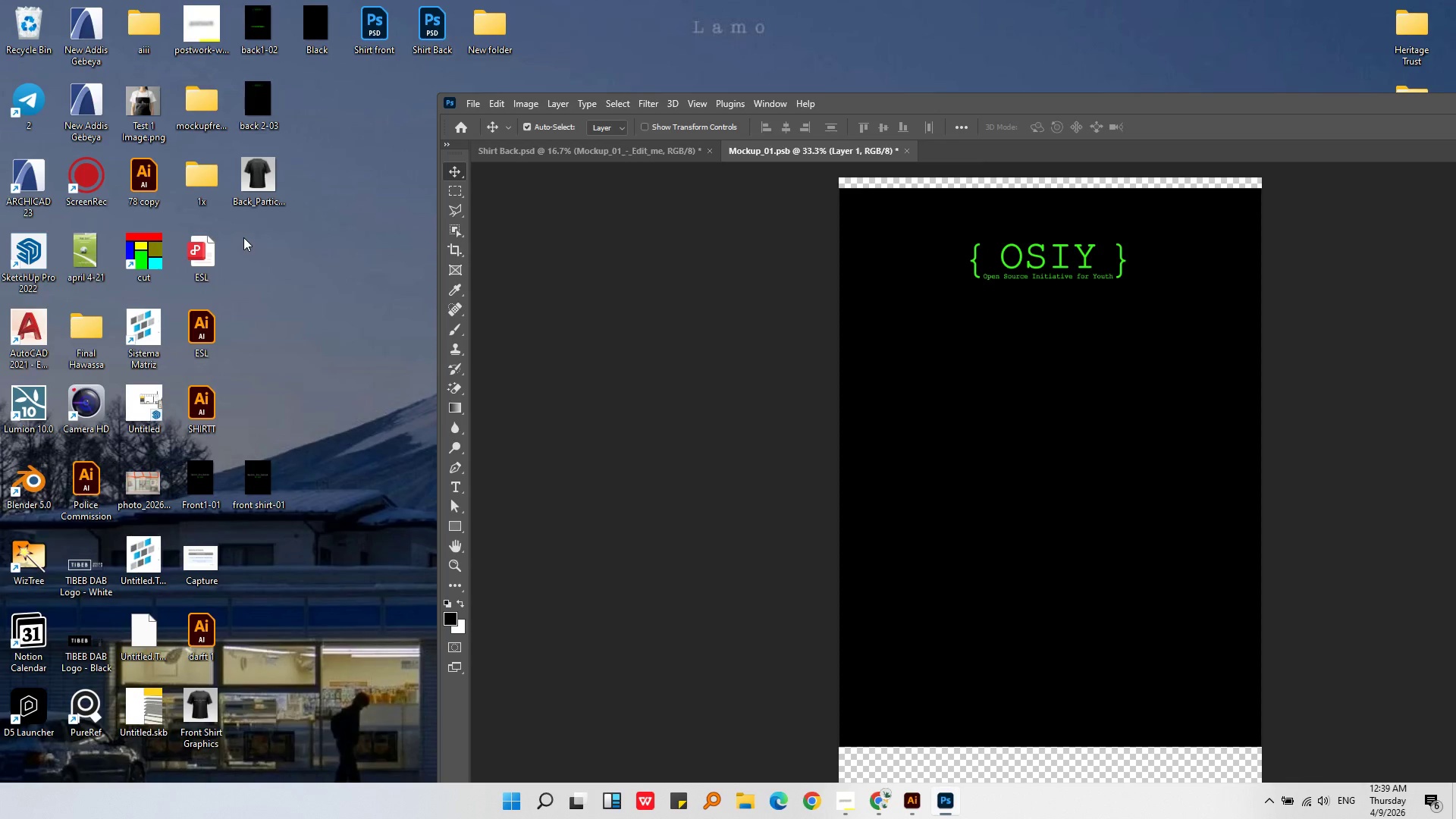 
left_click([271, 42])
 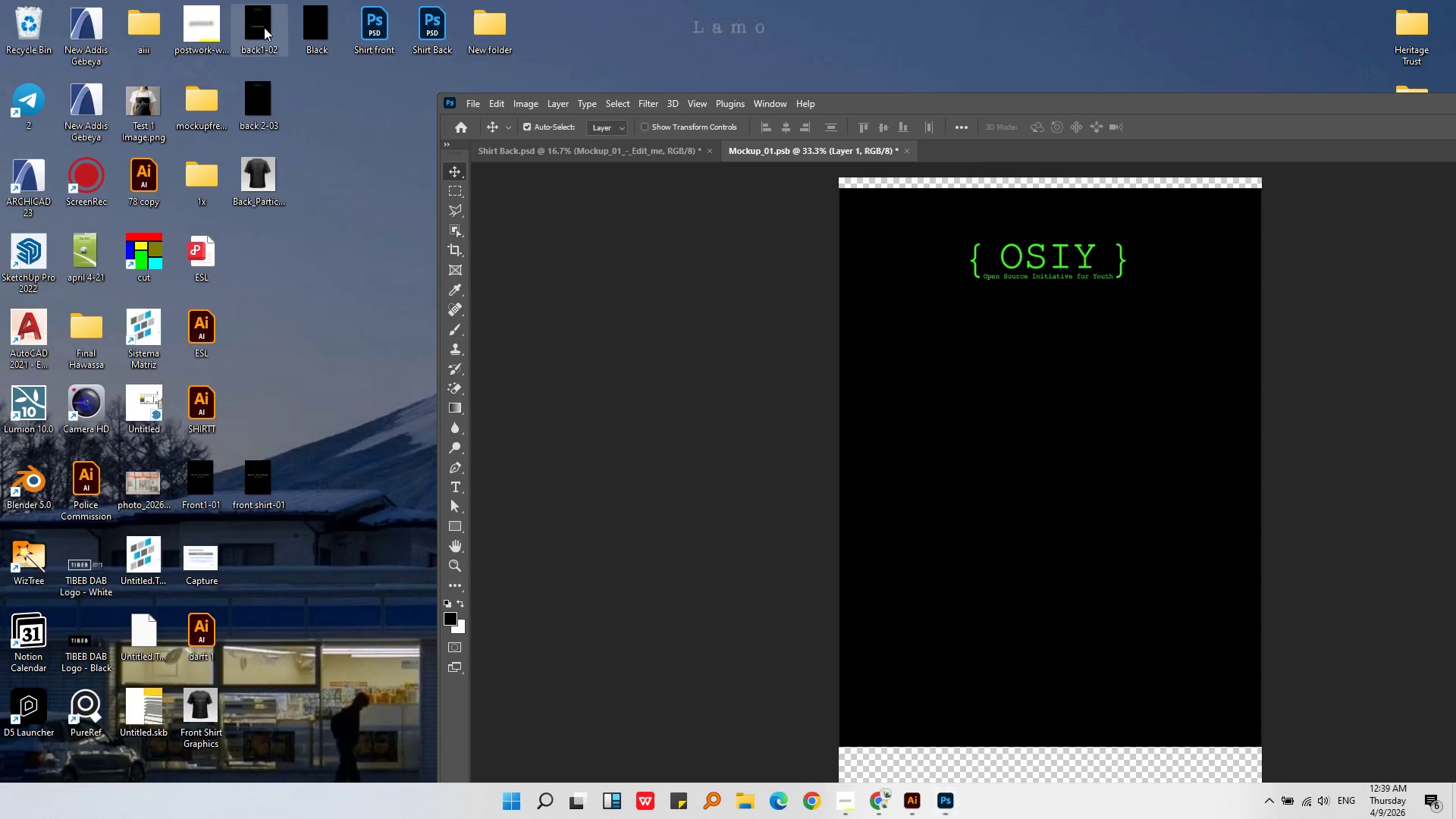 
left_click_drag(start_coordinate=[264, 27], to_coordinate=[922, 467])
 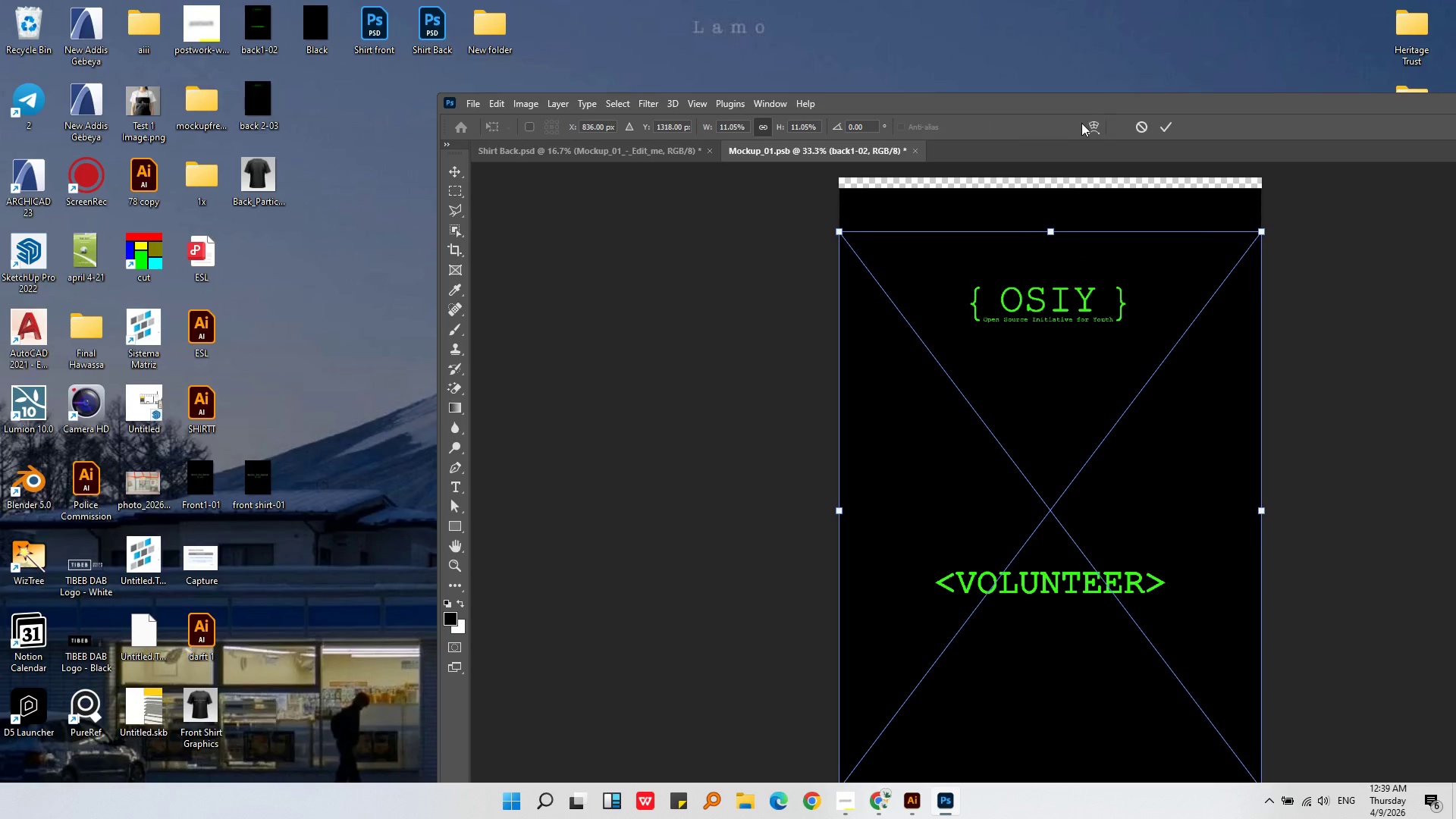 
double_click([1081, 113])
 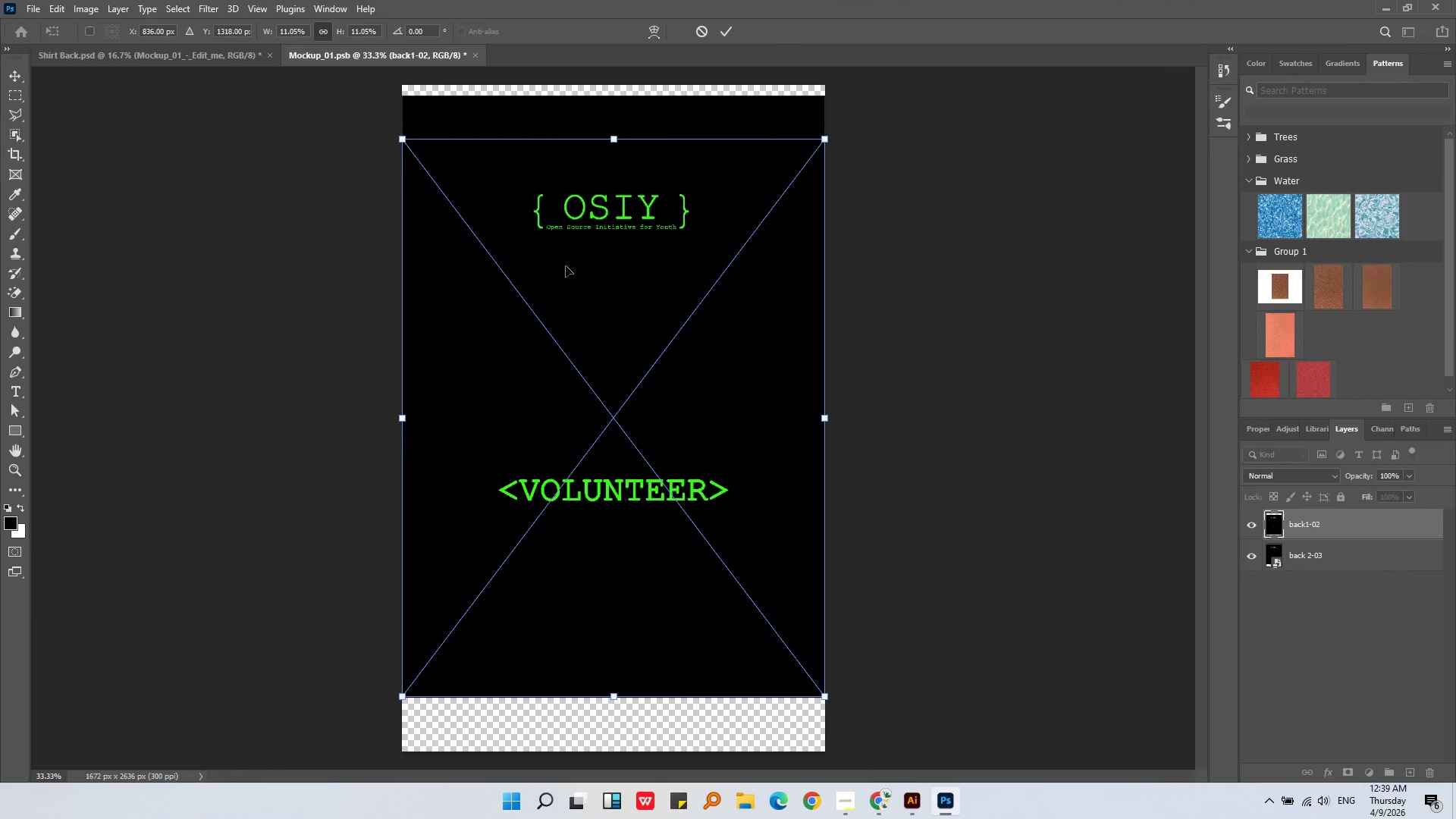 
left_click_drag(start_coordinate=[566, 270], to_coordinate=[571, 224])
 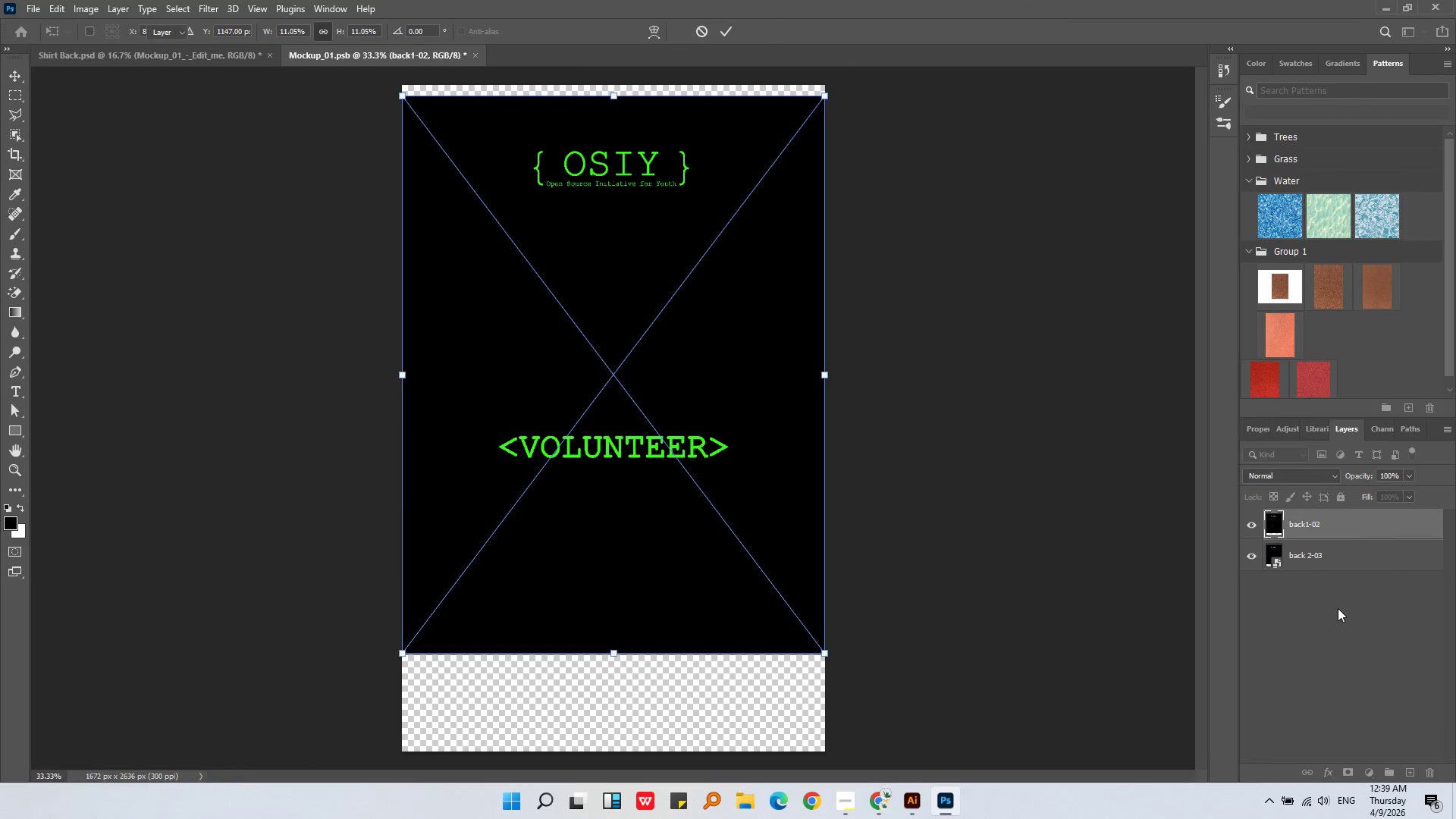 
double_click([1304, 557])
 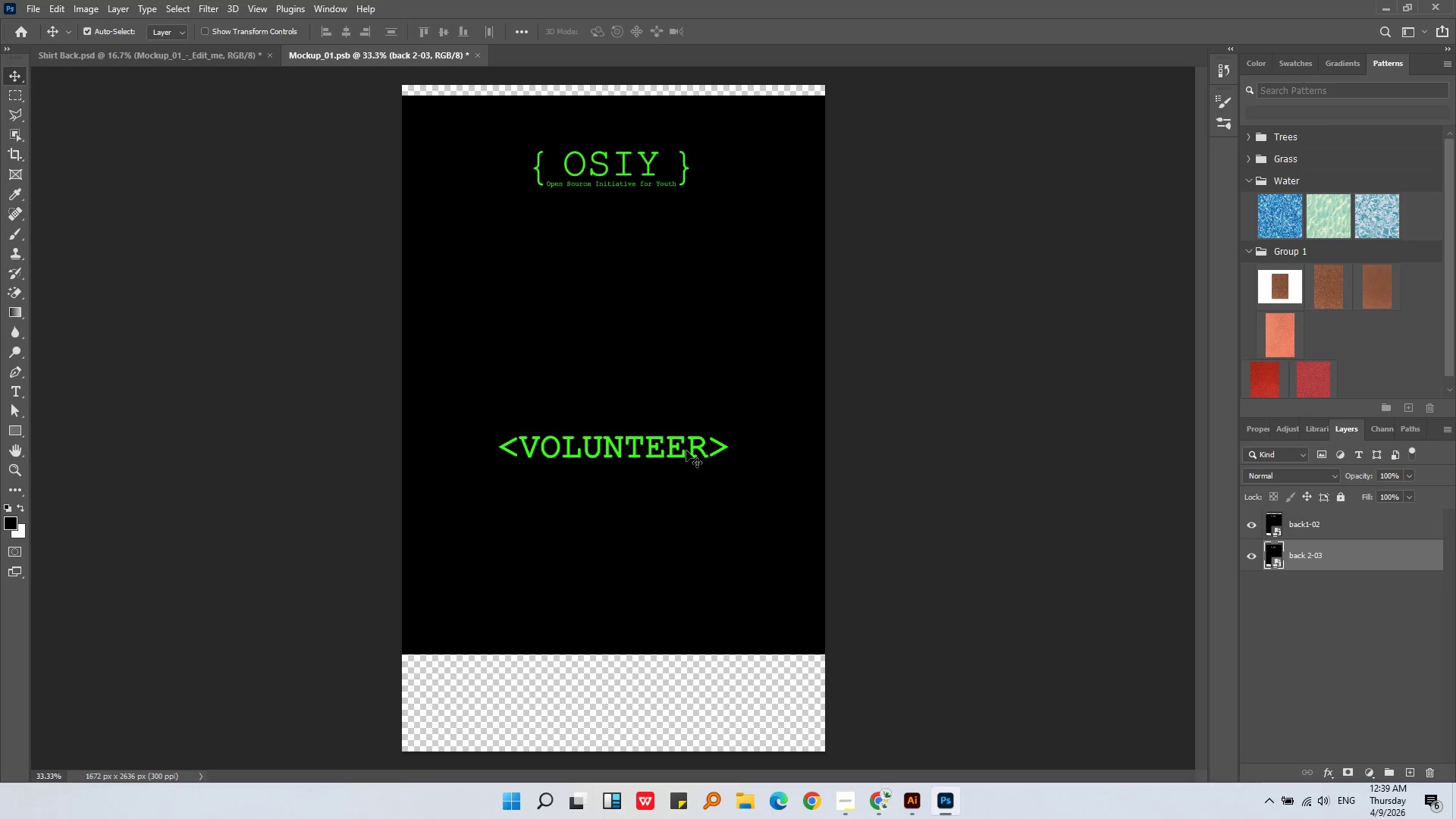 
wait(5.06)
 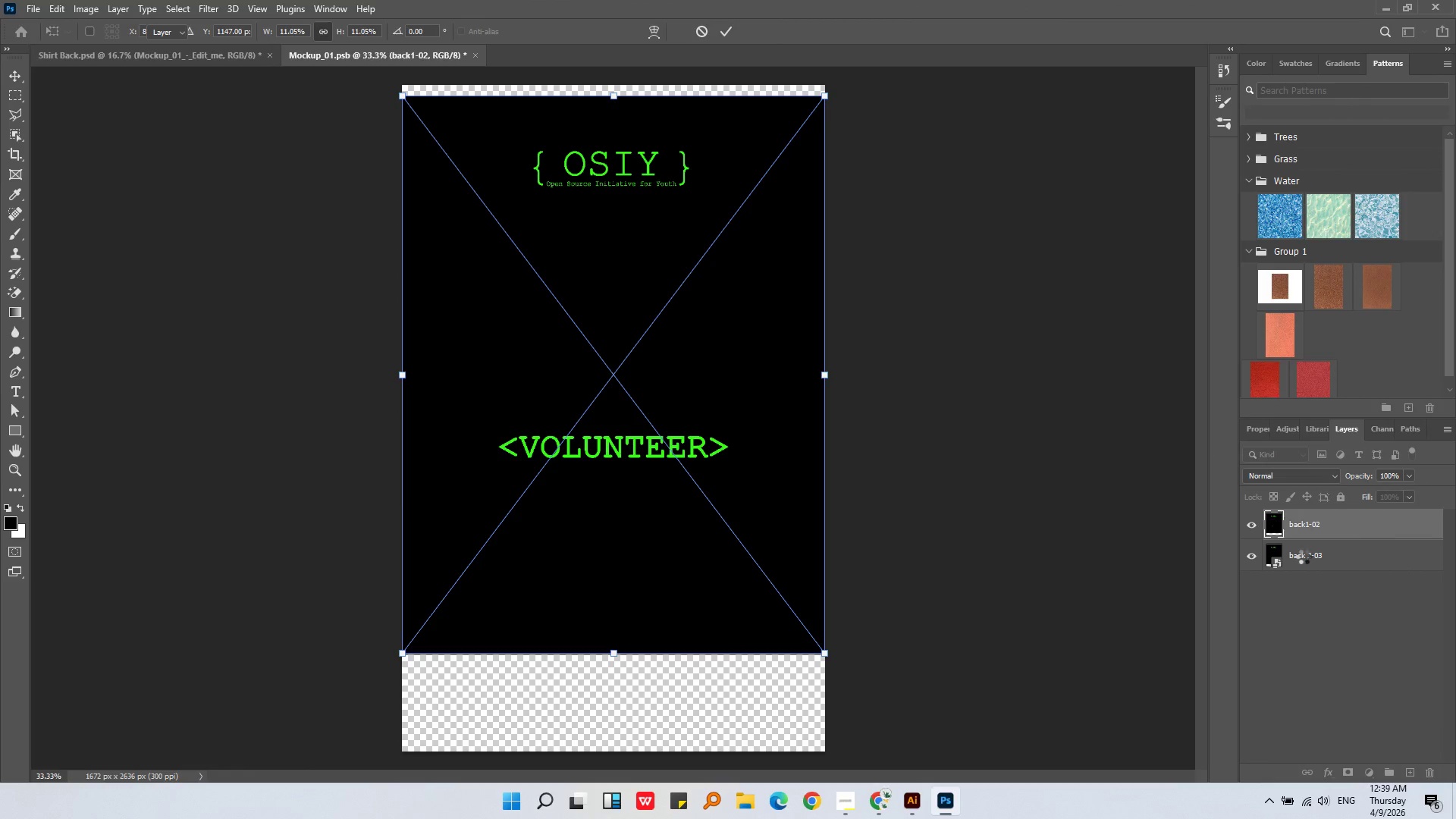 
left_click([1299, 532])
 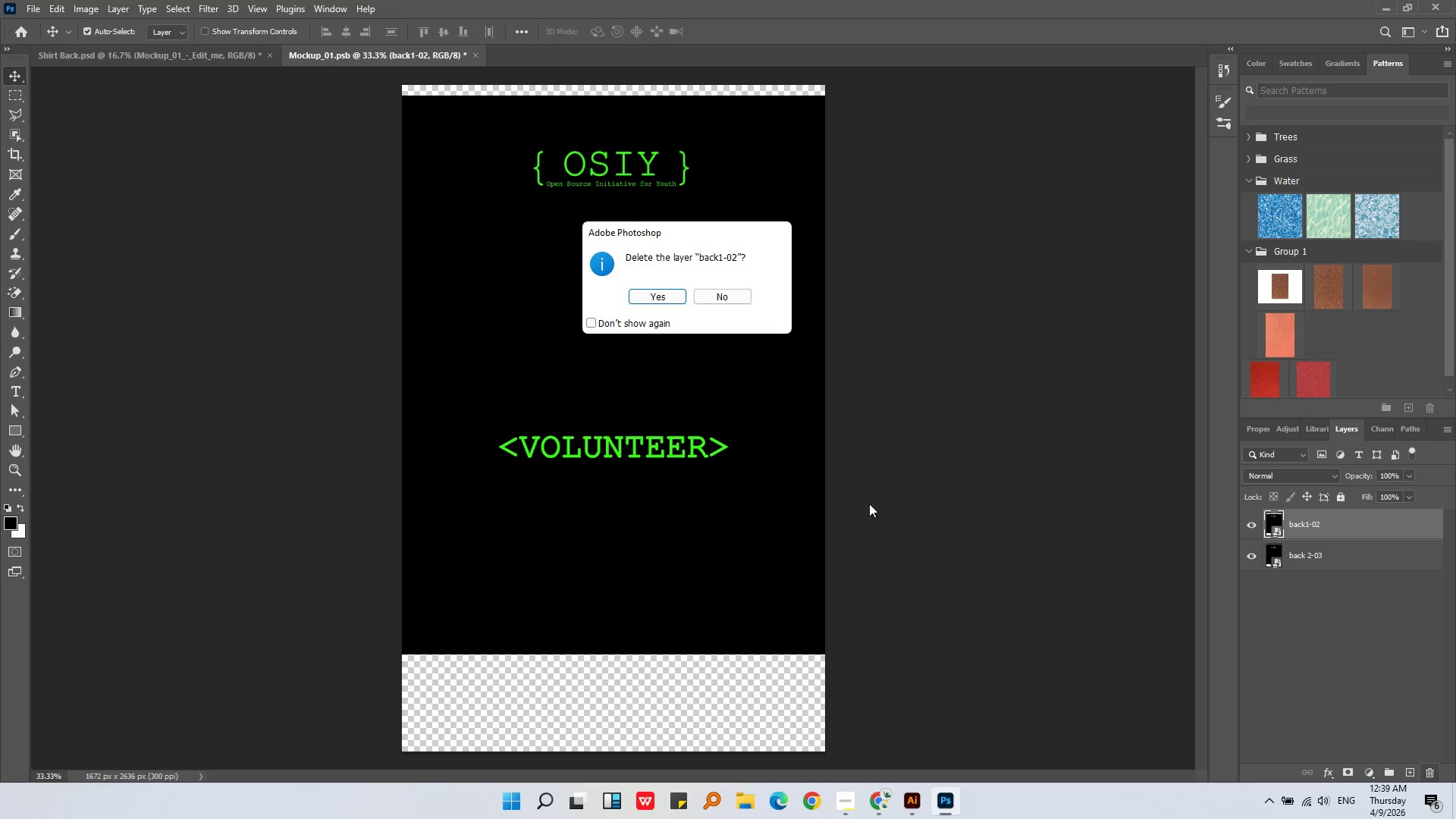 
left_click([667, 299])
 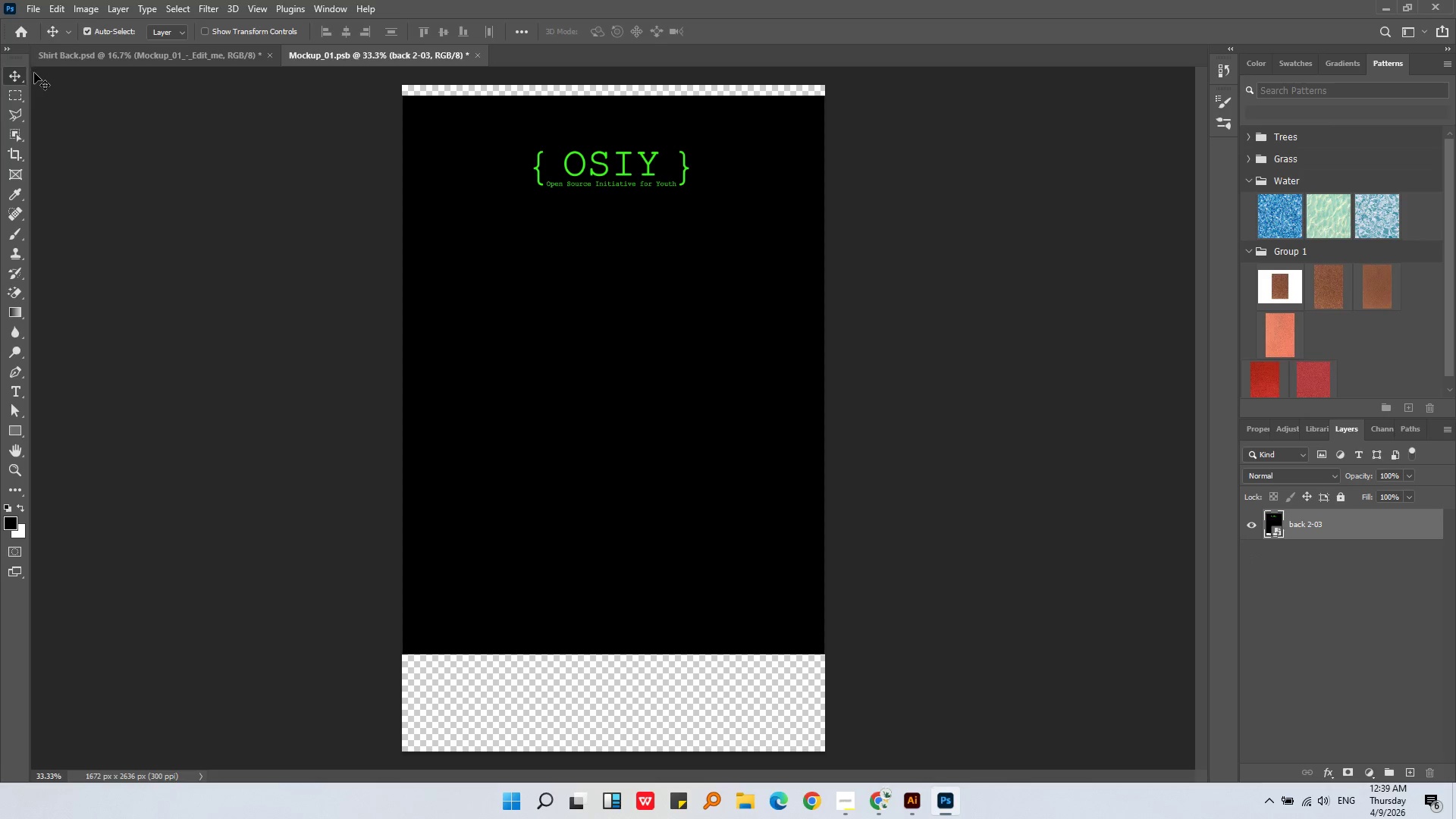 
left_click([524, 292])
 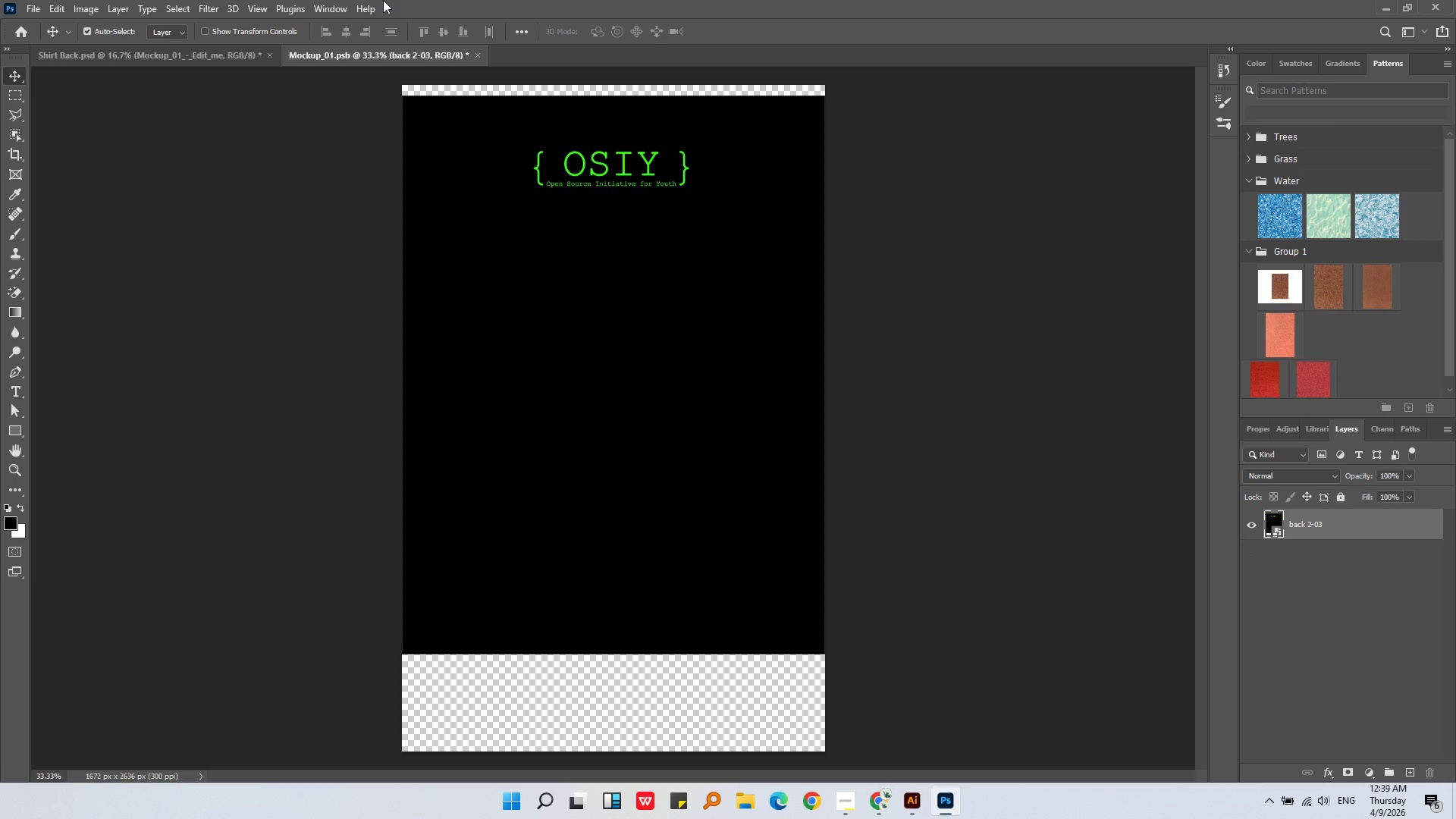 
left_click_drag(start_coordinate=[388, 0], to_coordinate=[413, 10])
 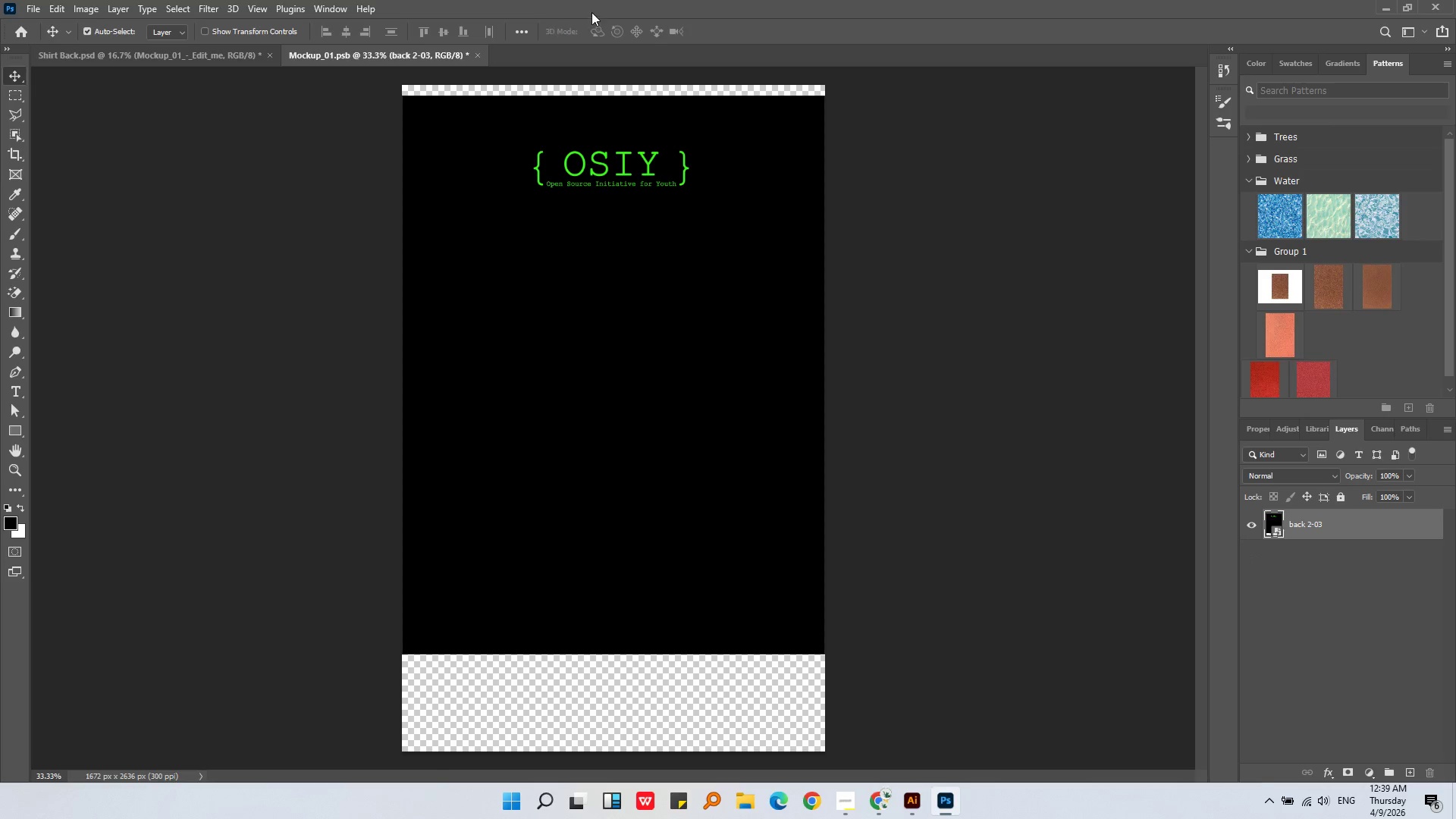 
left_click_drag(start_coordinate=[592, 12], to_coordinate=[613, 29])
 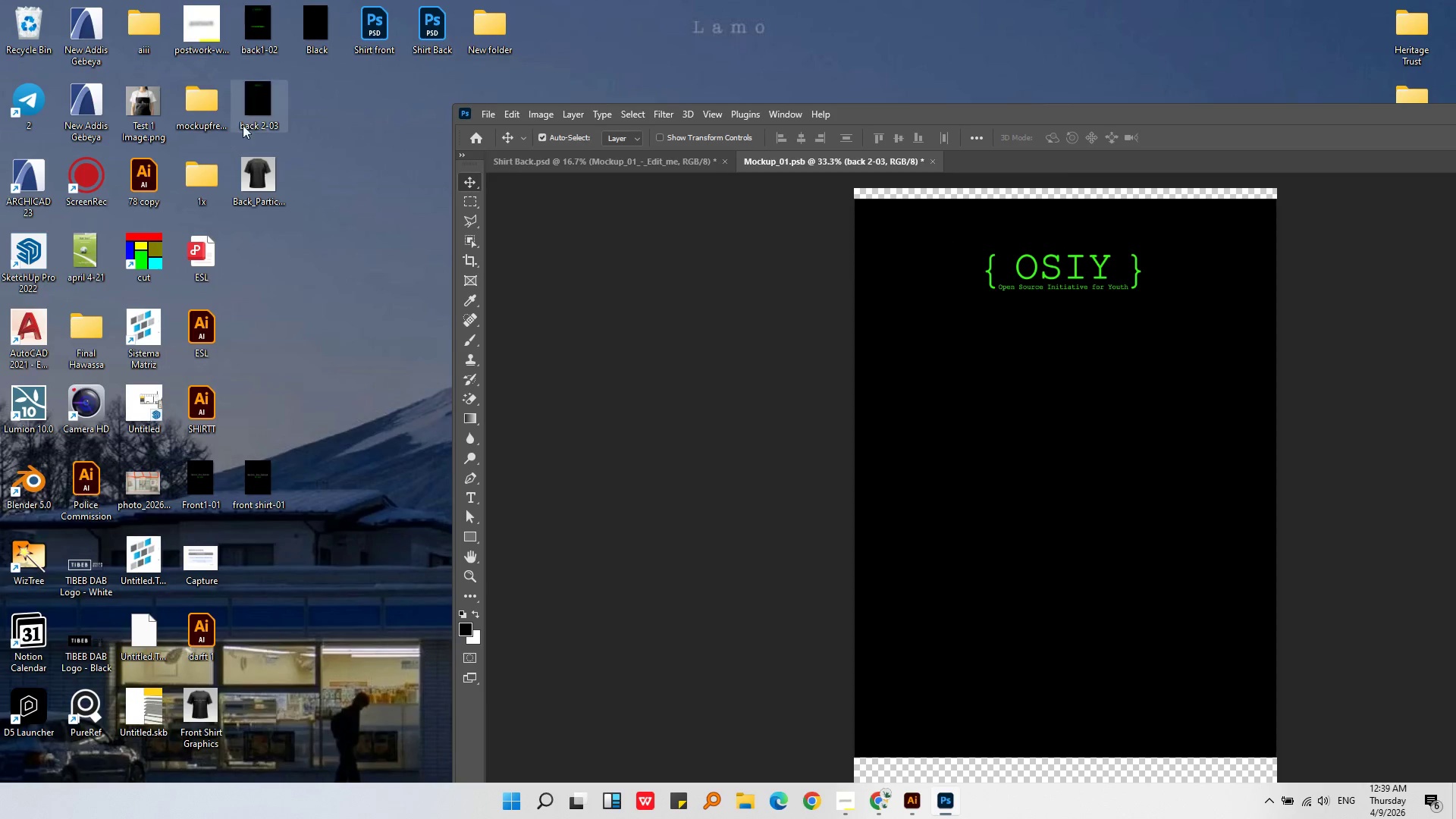 
left_click_drag(start_coordinate=[259, 46], to_coordinate=[981, 476])
 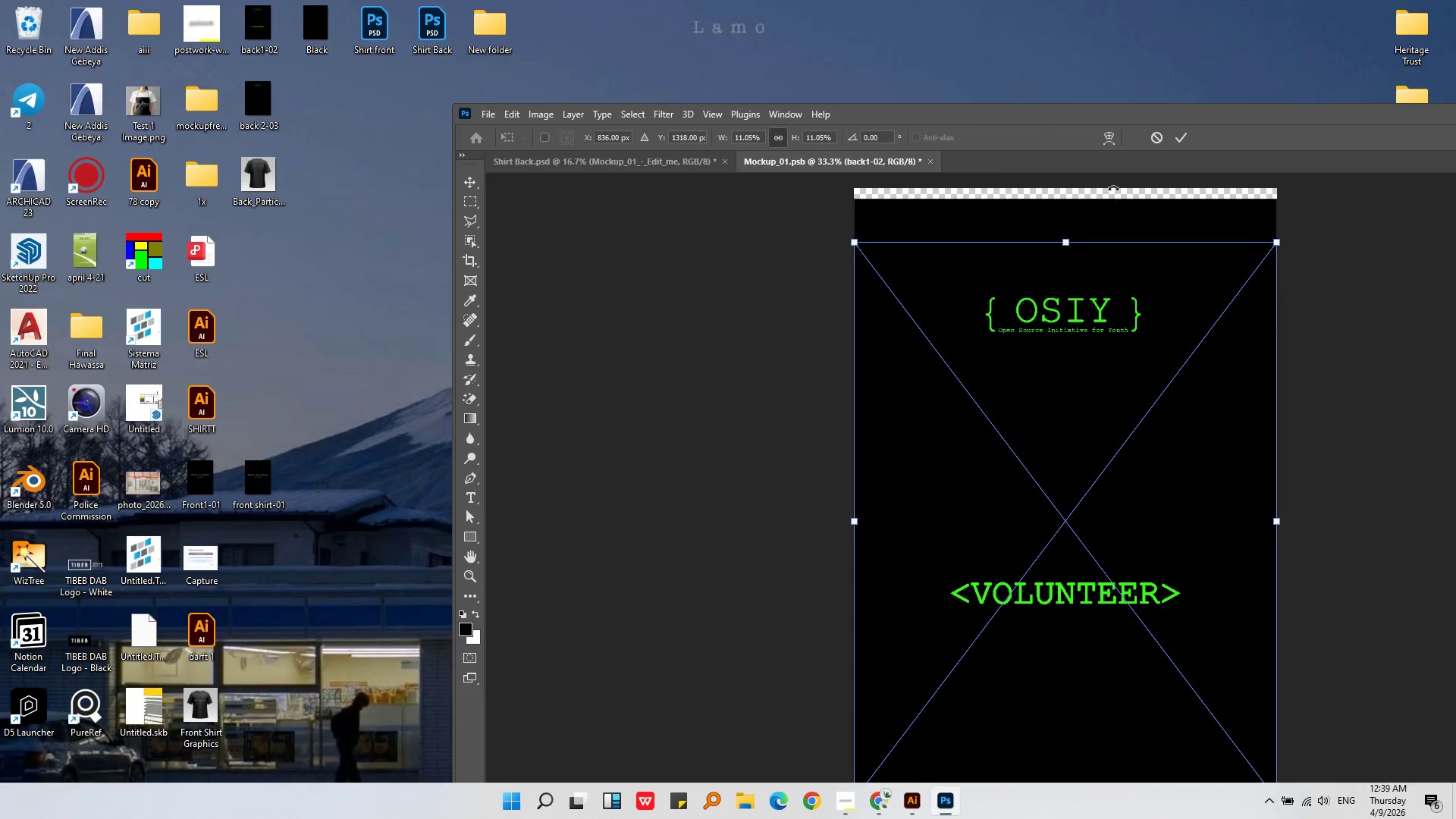 
double_click([1100, 118])
 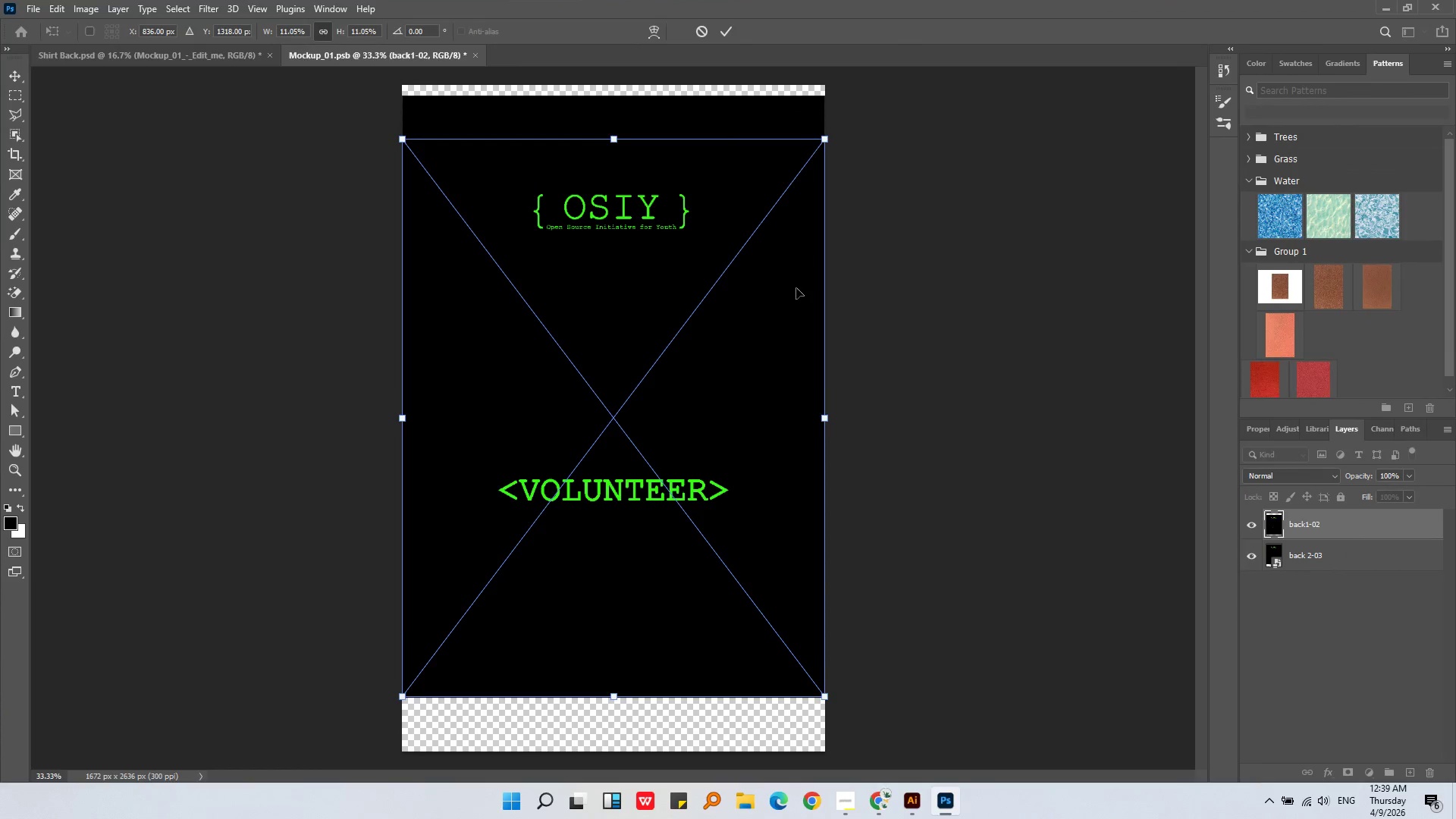 
left_click_drag(start_coordinate=[796, 292], to_coordinate=[793, 253])
 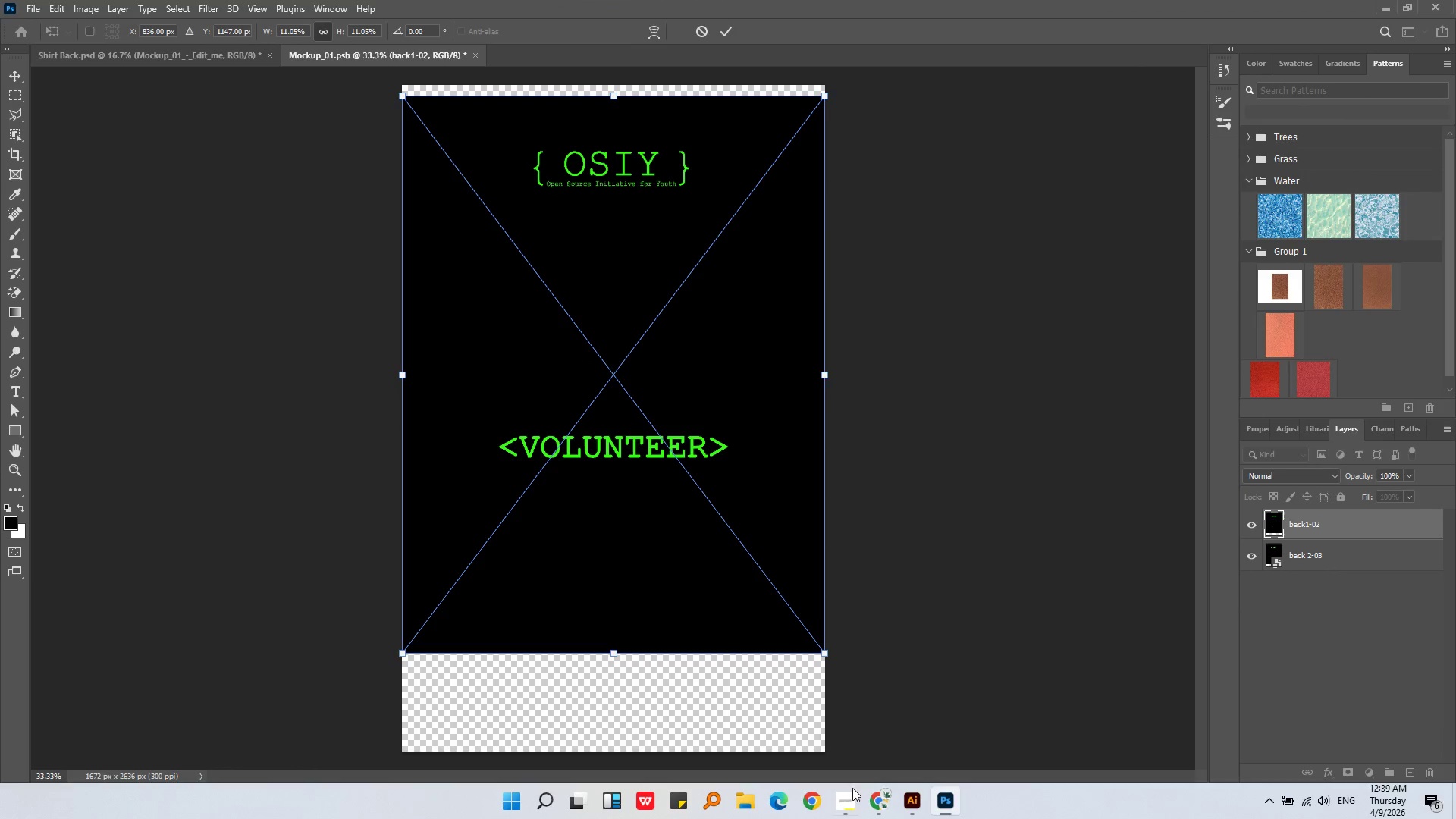 
left_click([836, 804])